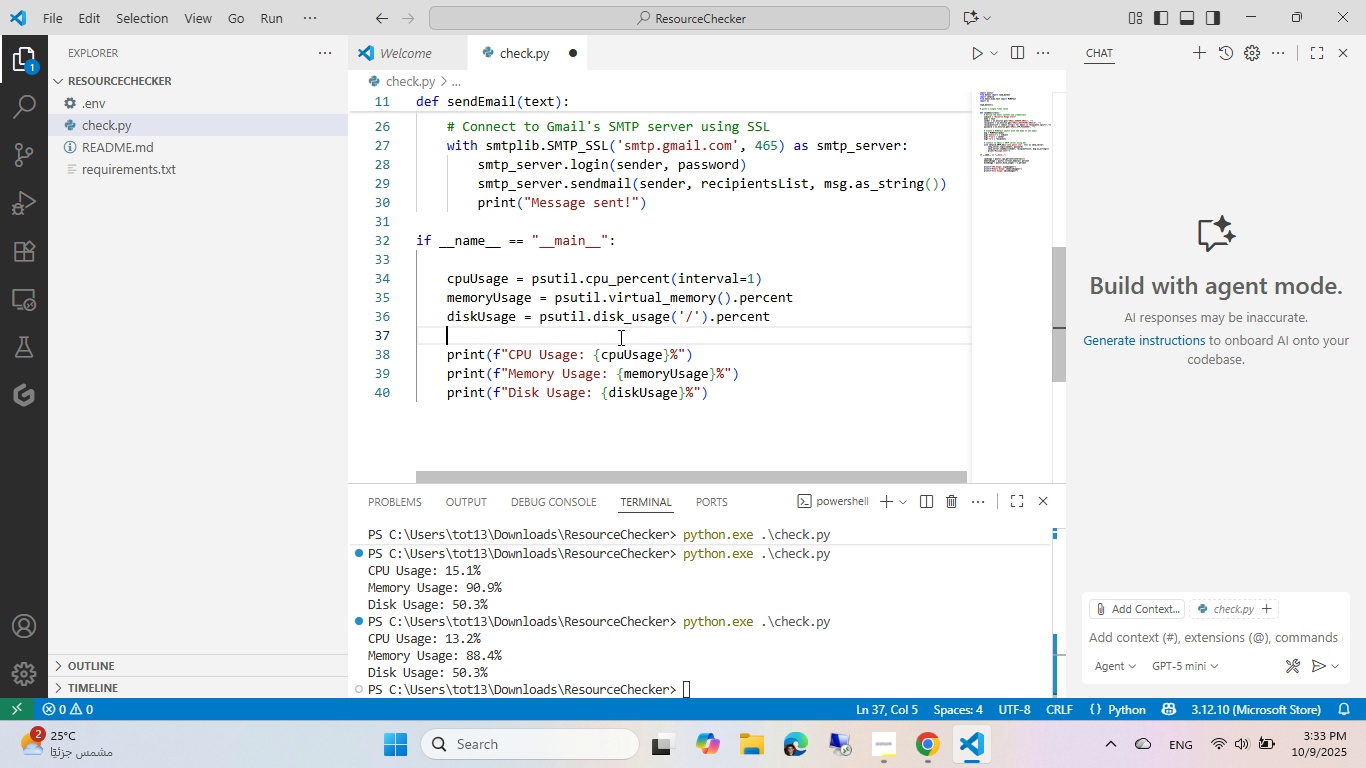 
left_click([619, 337])
 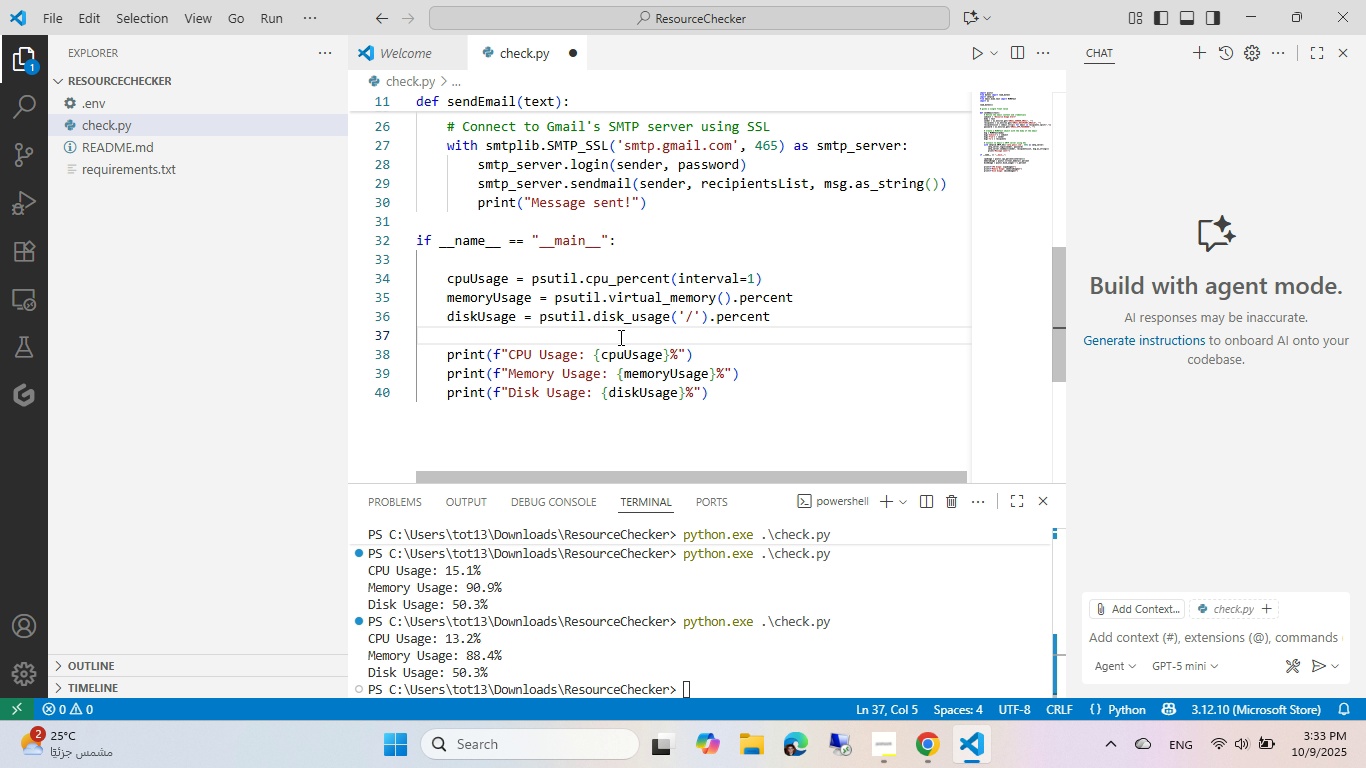 
wait(28.22)
 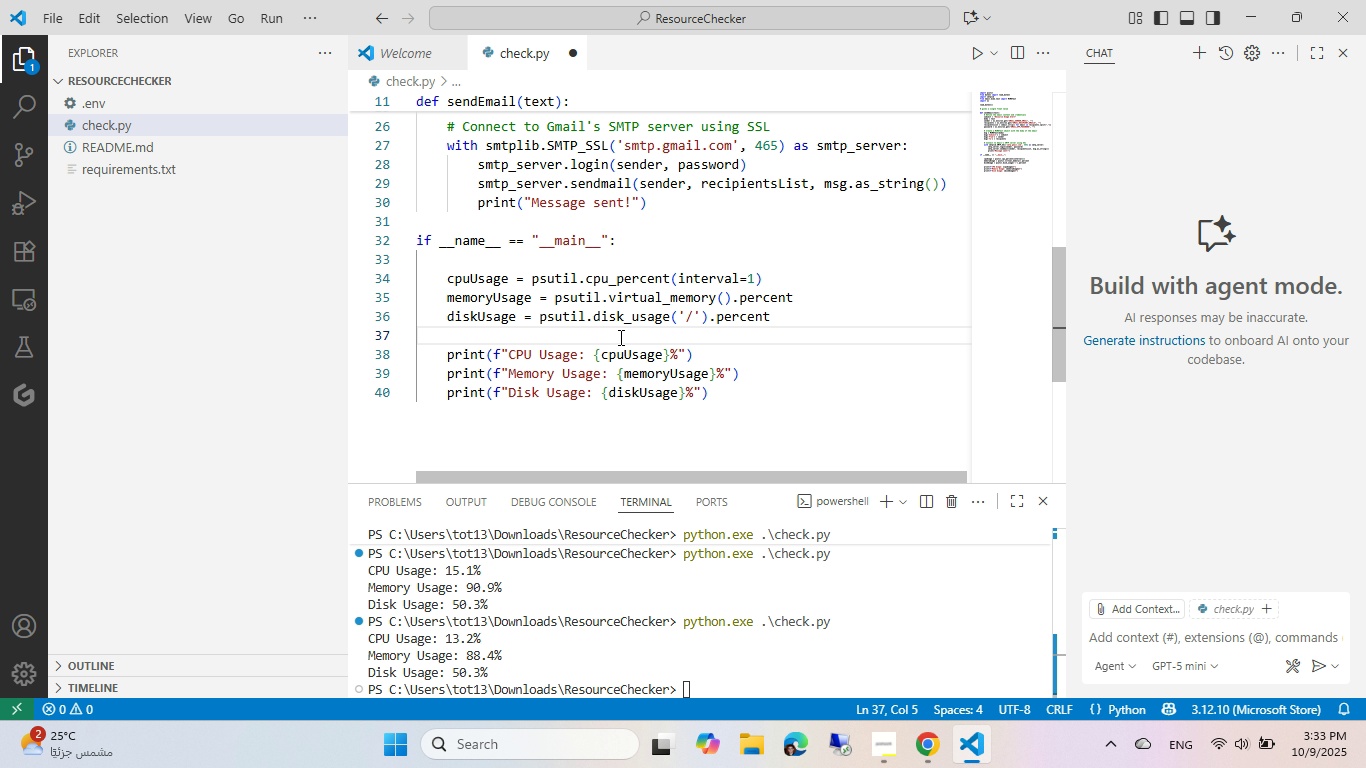 
type(thresh)
 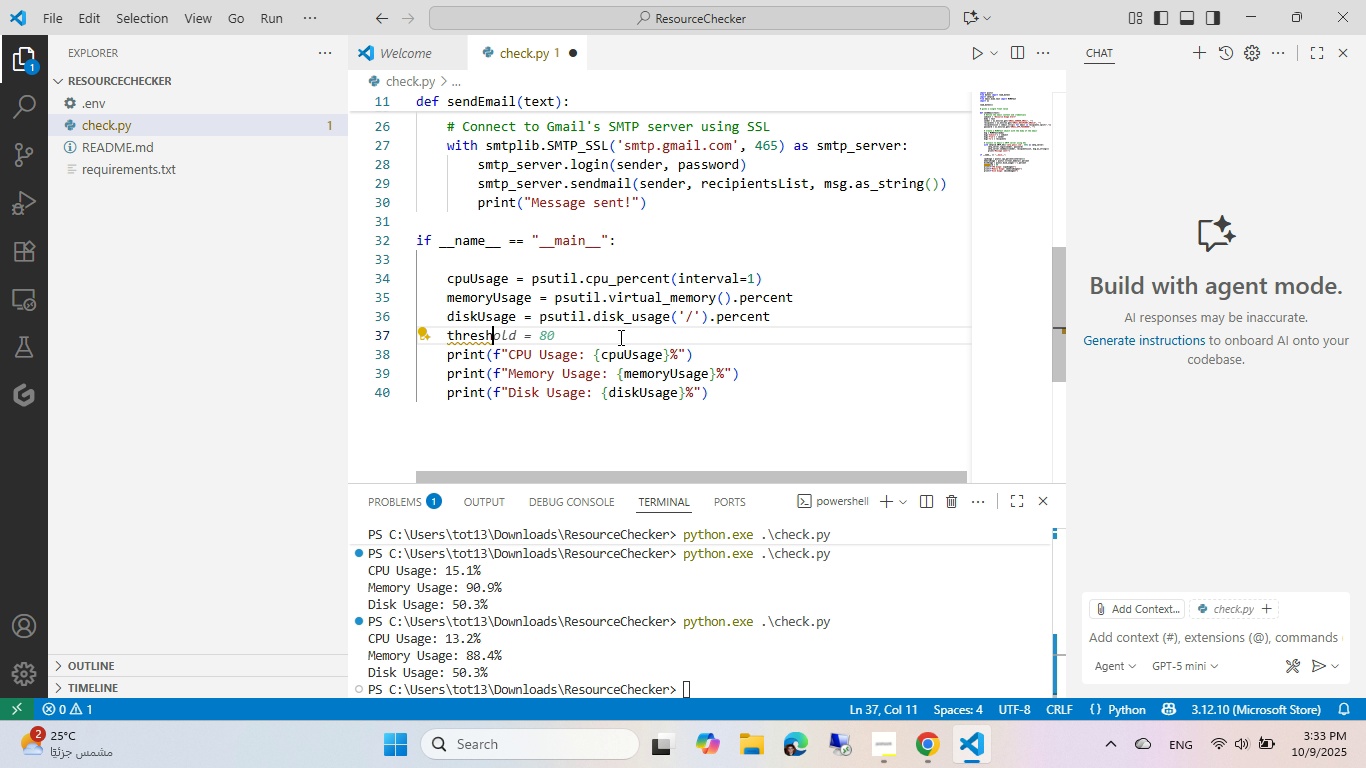 
key(Control+ControlLeft)
 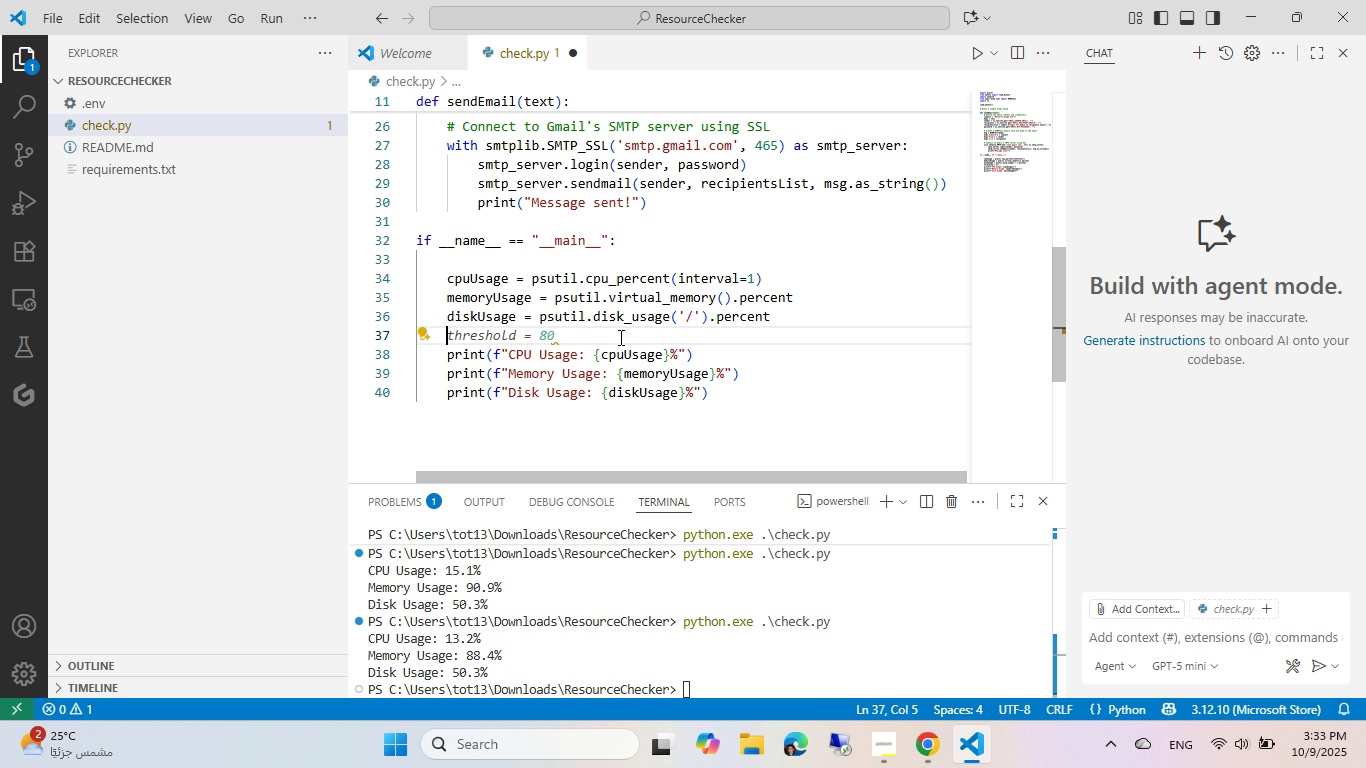 
key(Control+Backspace)
 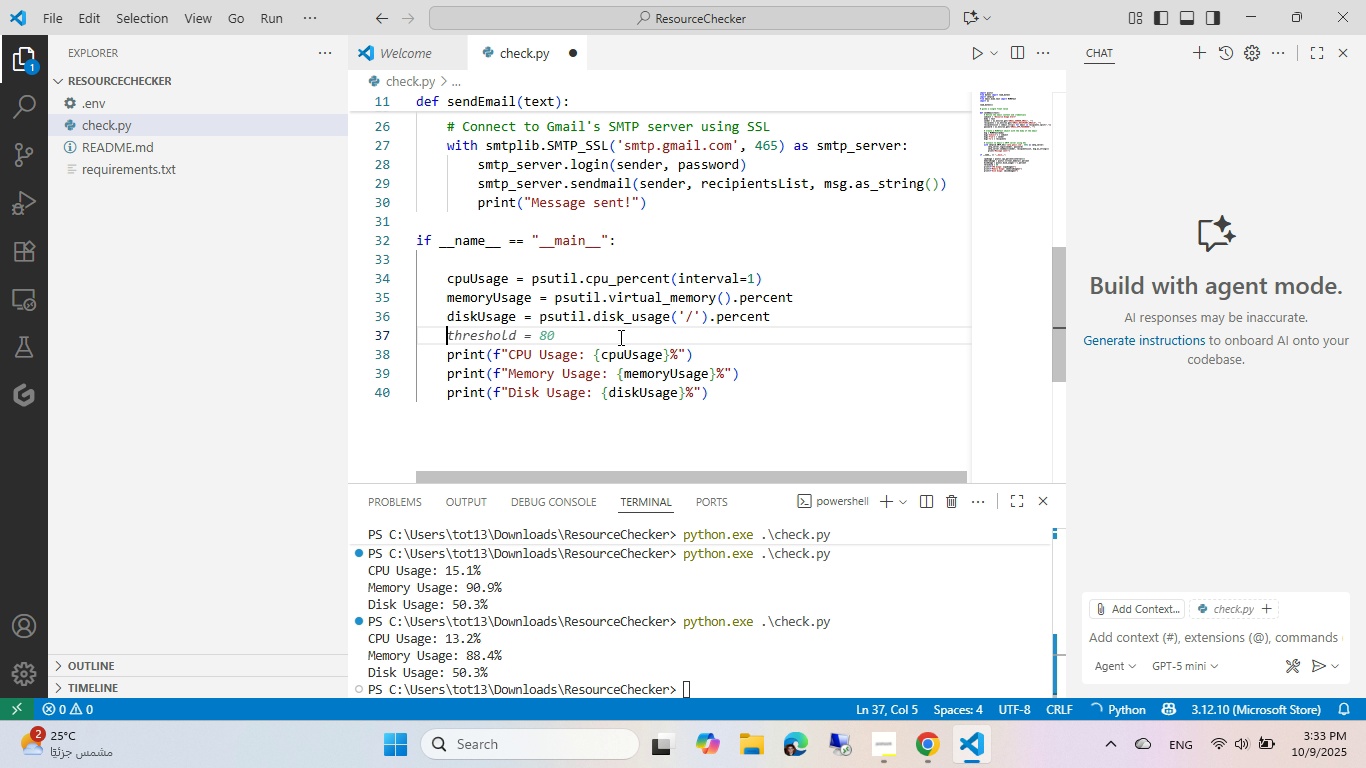 
type(usaetH)
key(Tab)
key(Backspace)
key(Backspace)
type(os.en)
key(Tab)
key(Tab)
 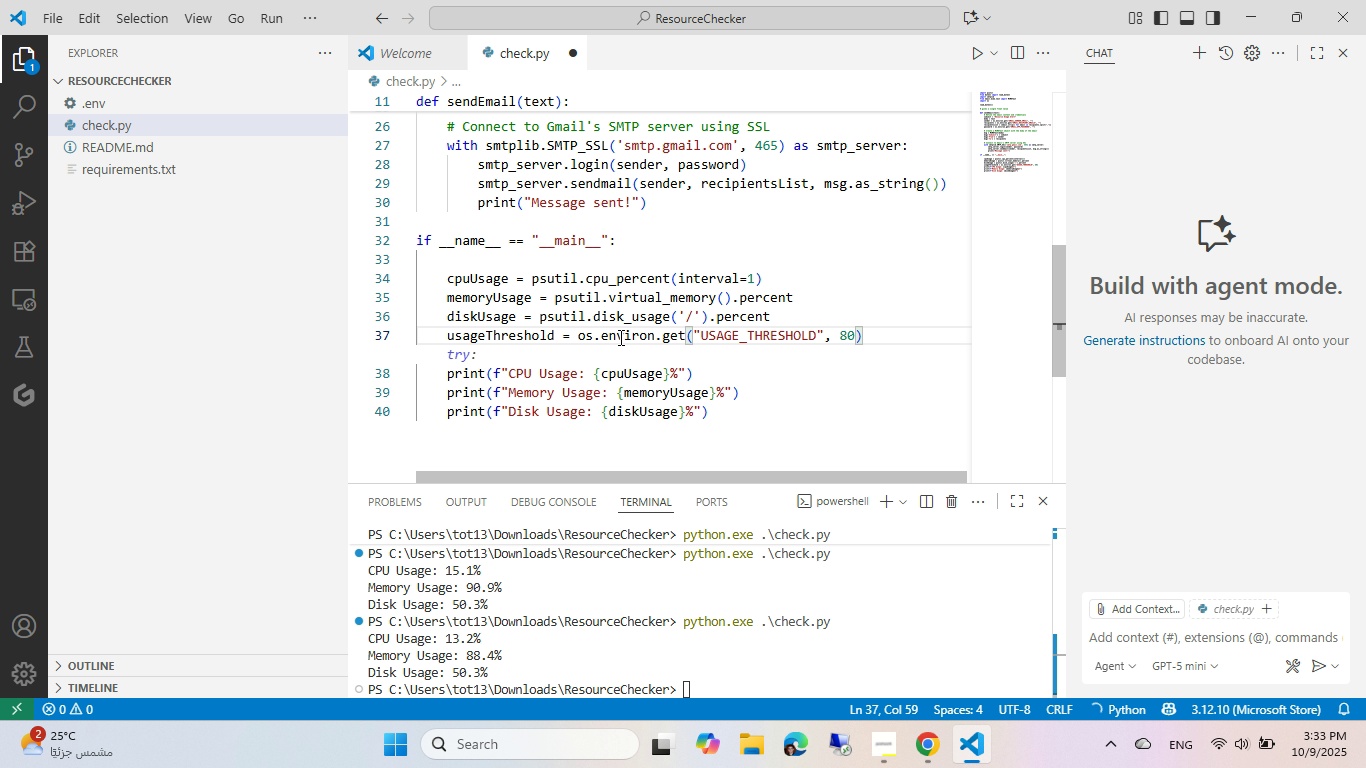 
key(ArrowLeft)
 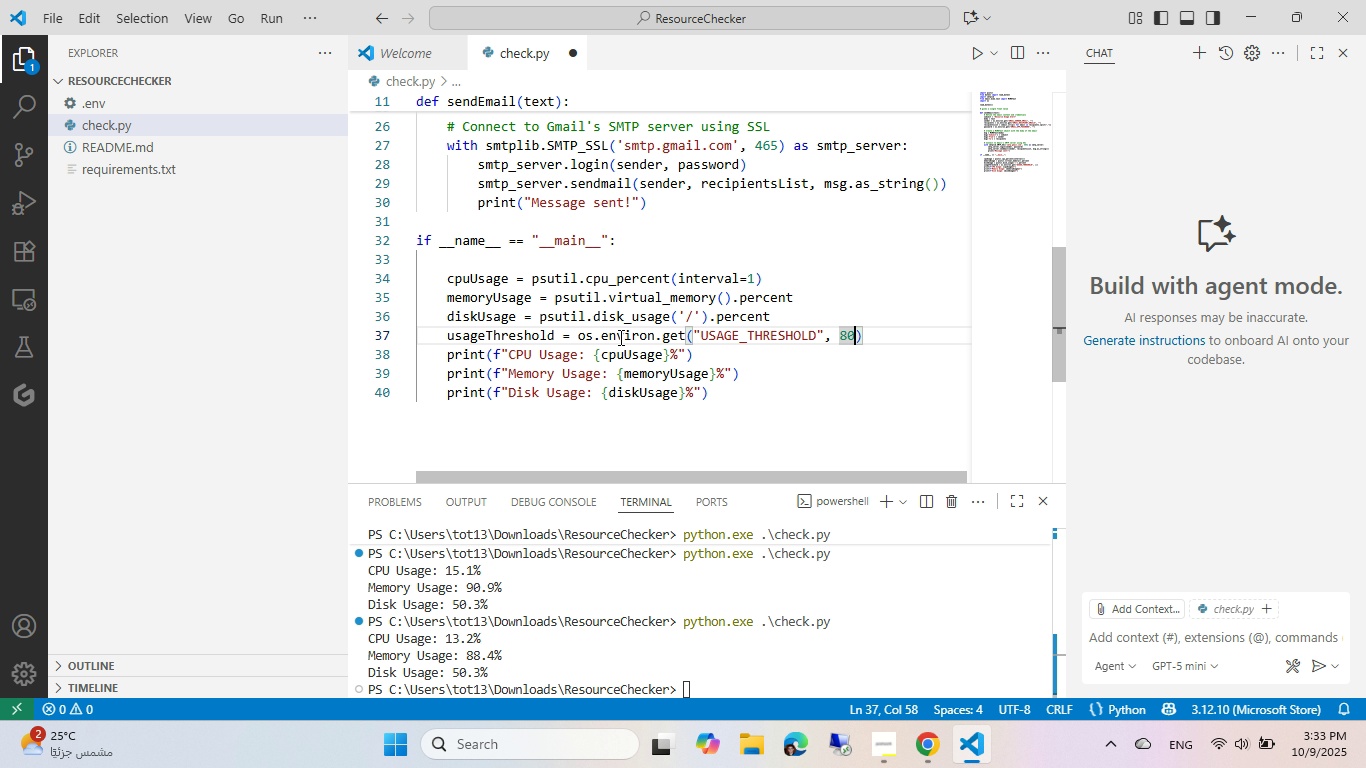 
key(Backspace)
 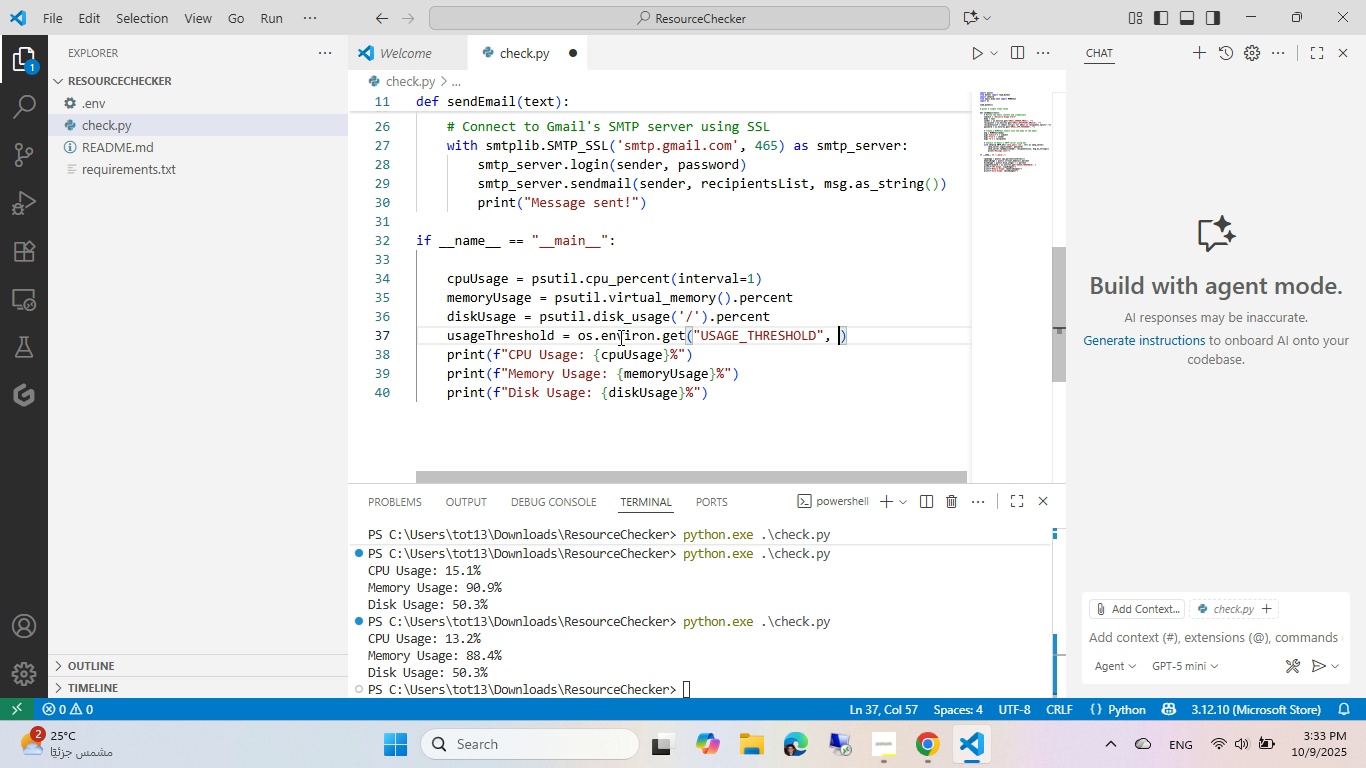 
key(Backspace)
 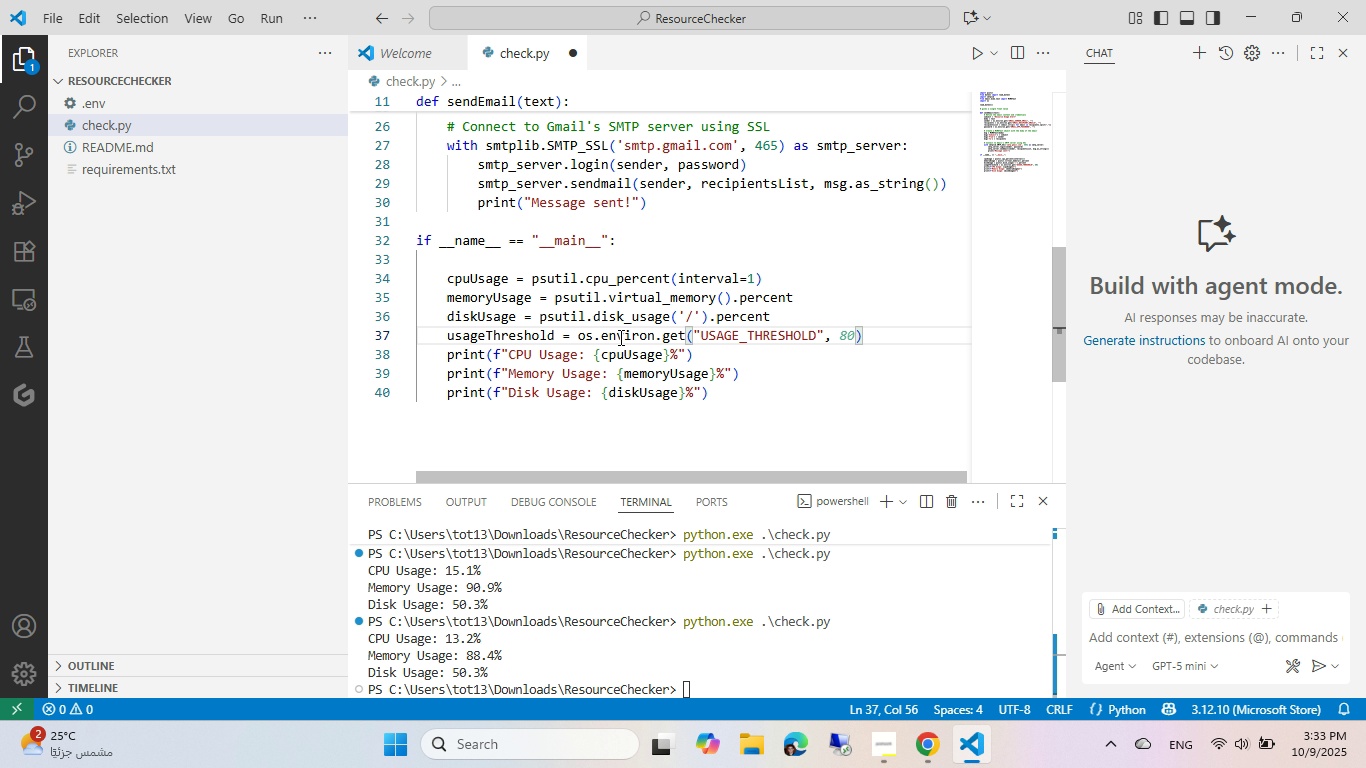 
key(Numpad7)
 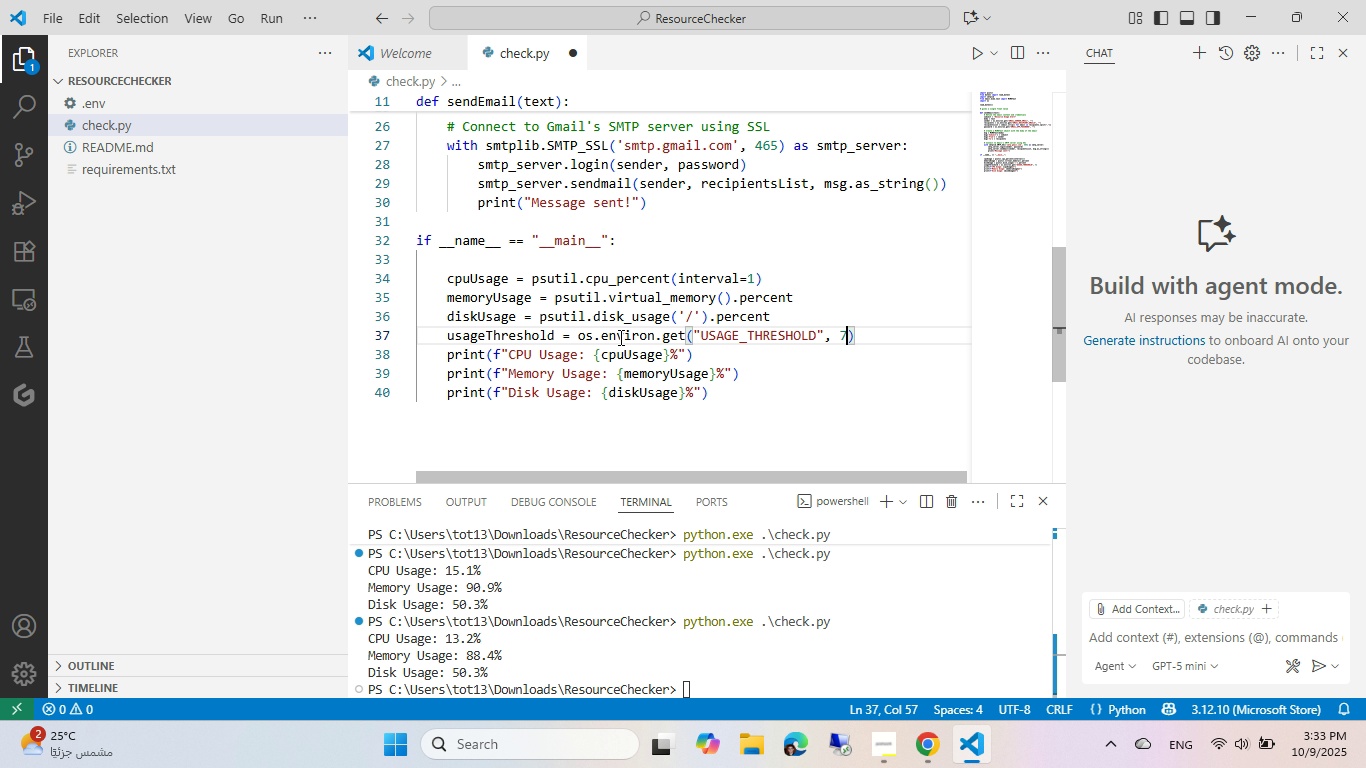 
key(Numpad5)
 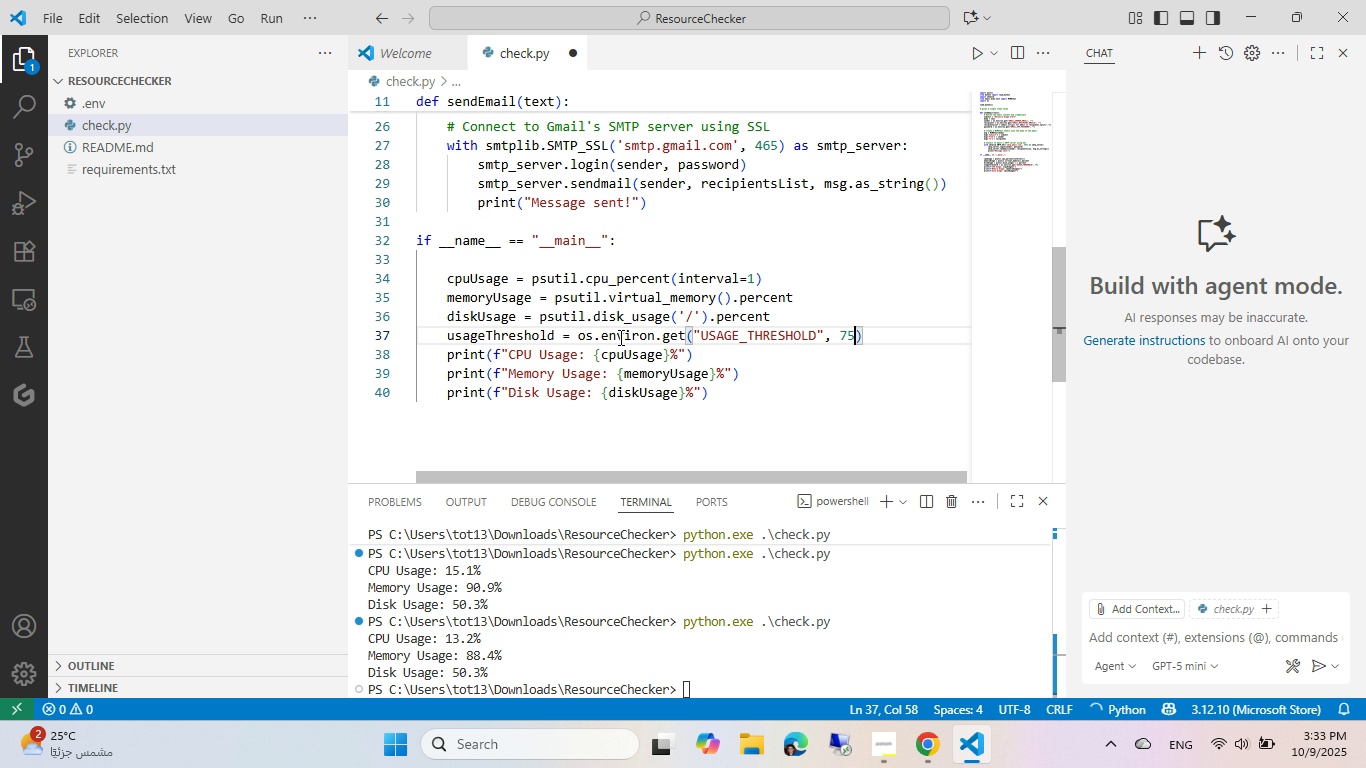 
key(Control+ControlLeft)
 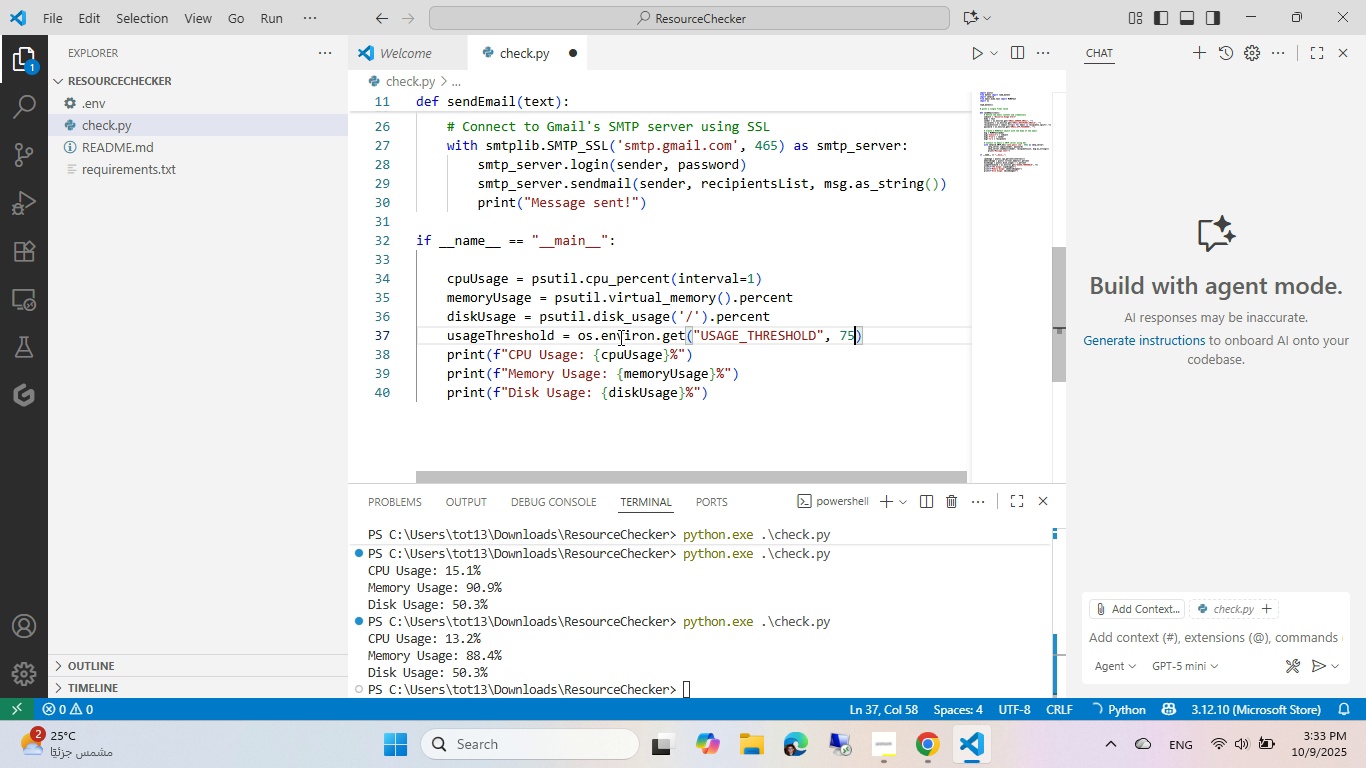 
key(S)
 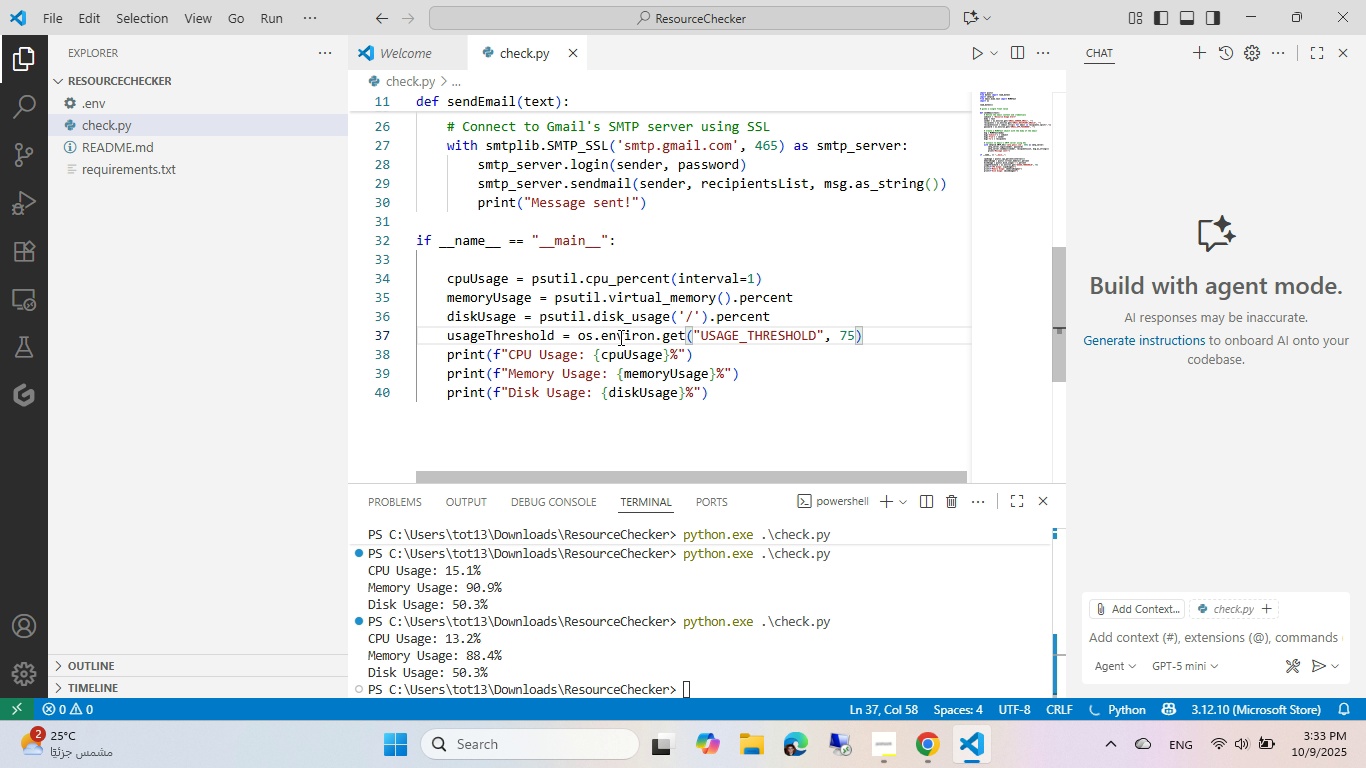 
key(ArrowRight)
 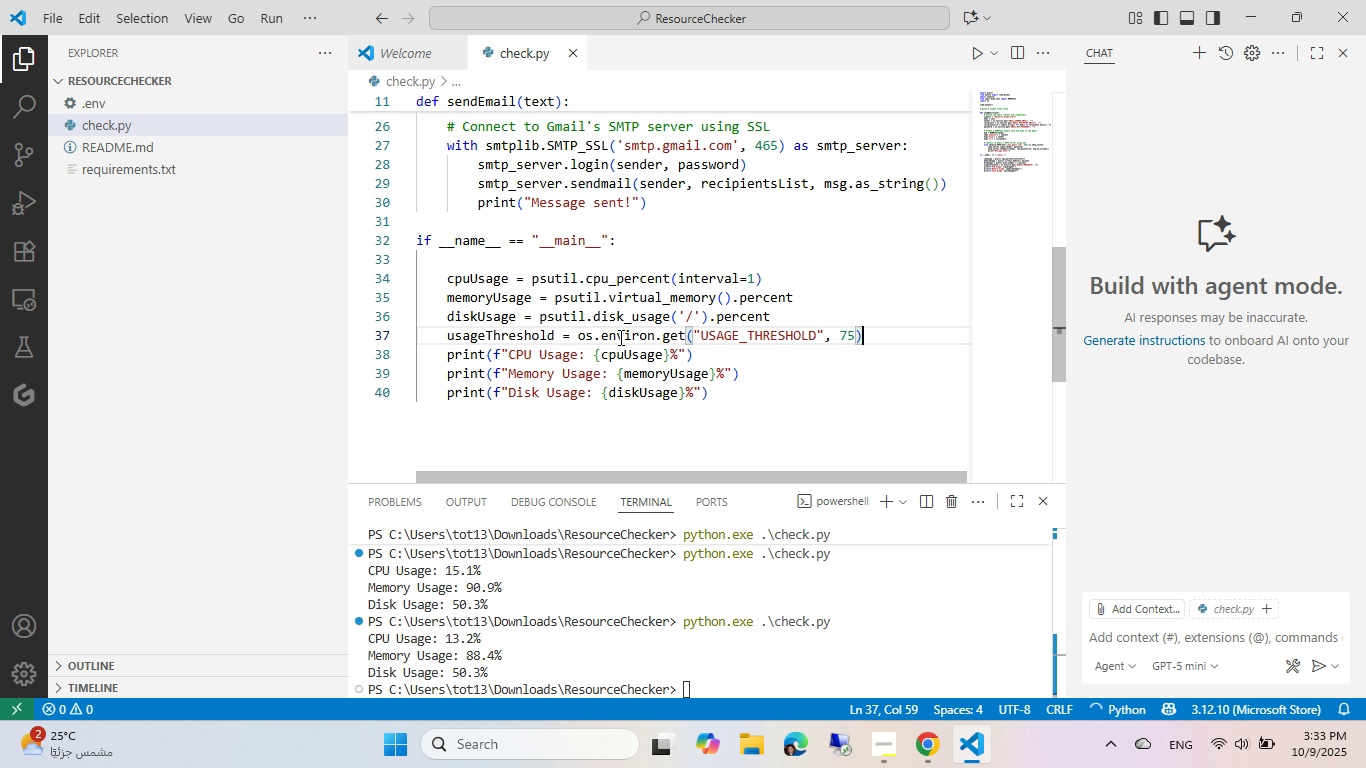 
key(Enter)
 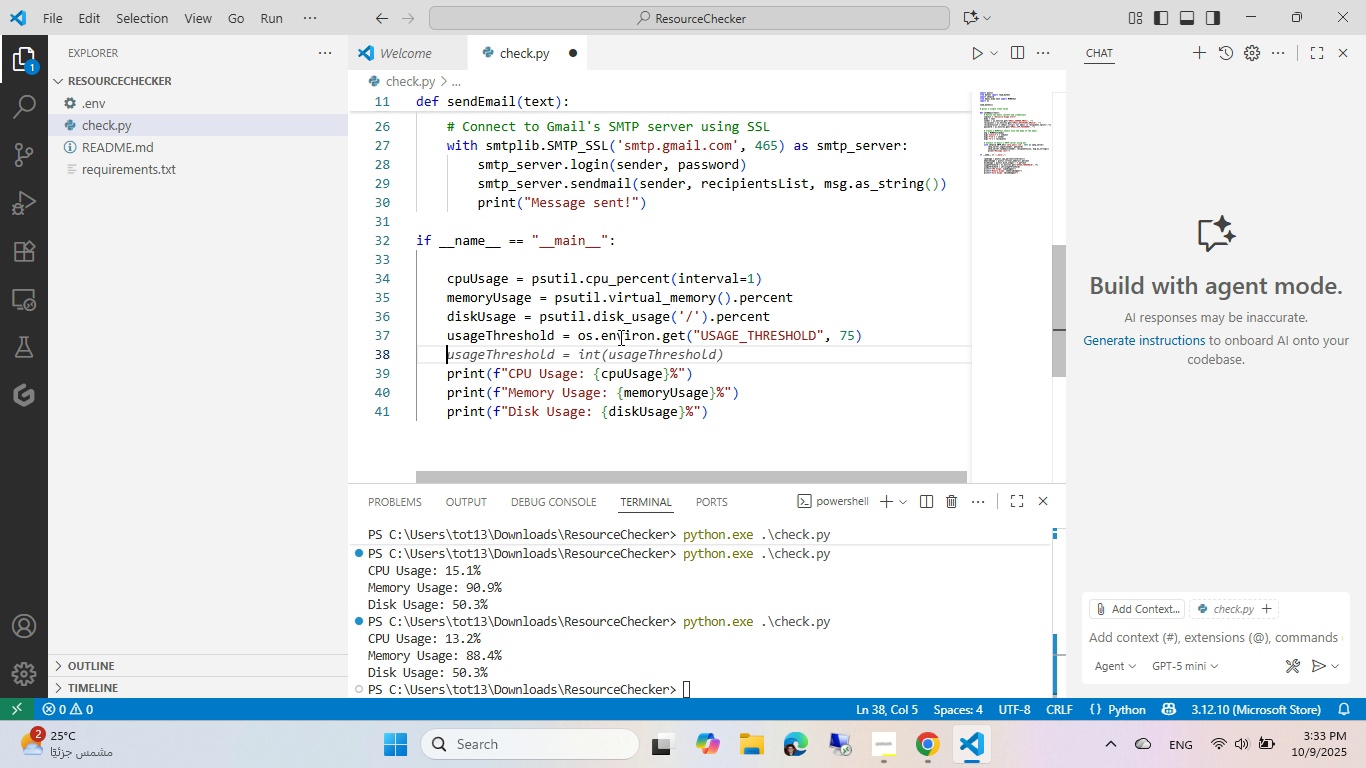 
wait(6.21)
 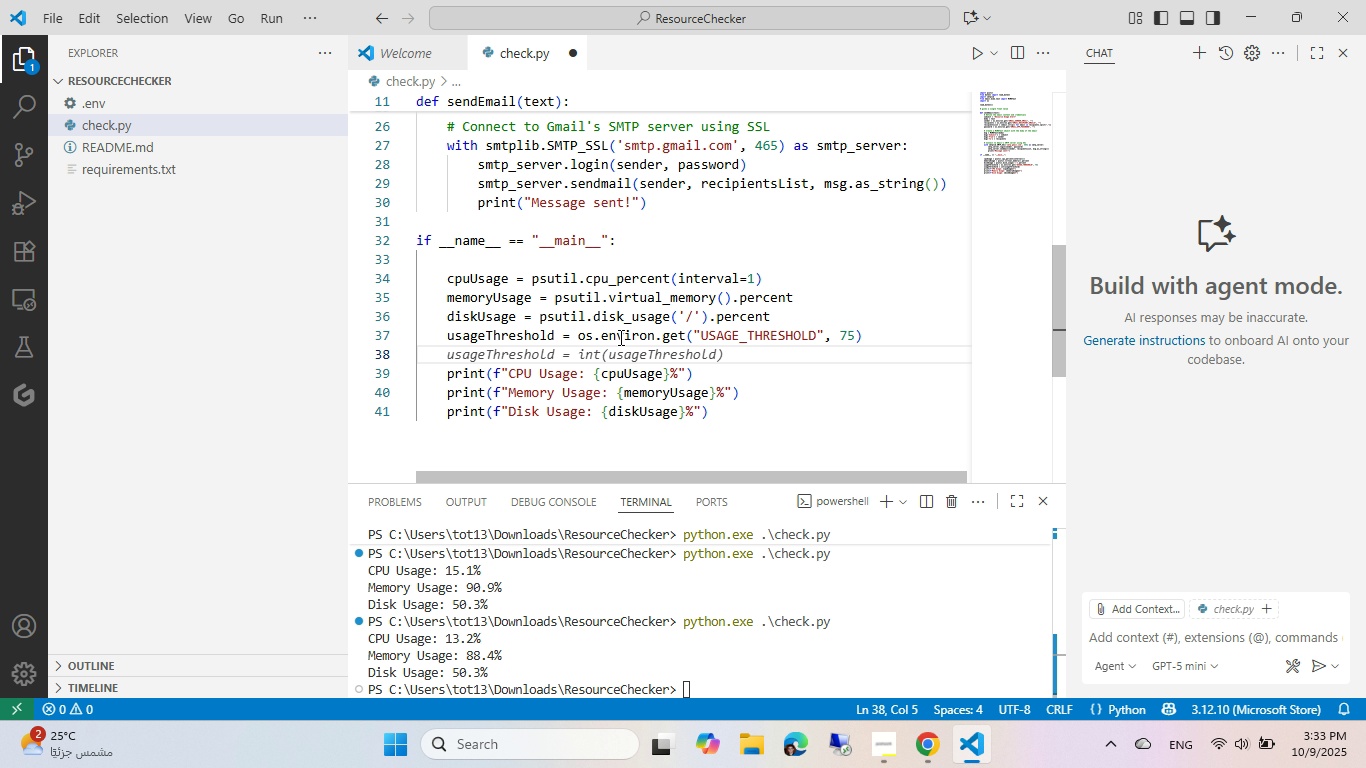 
key(Tab)
 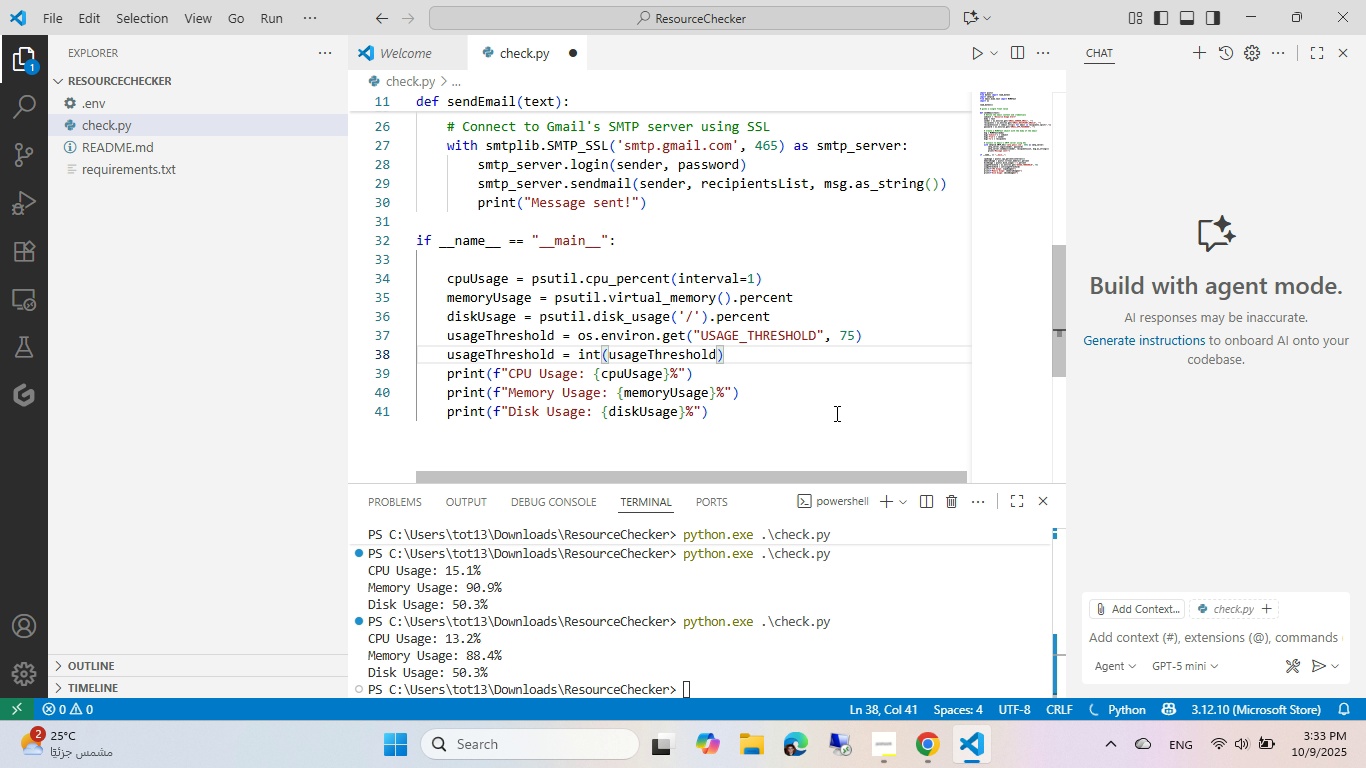 
key(NumpadEnter)
 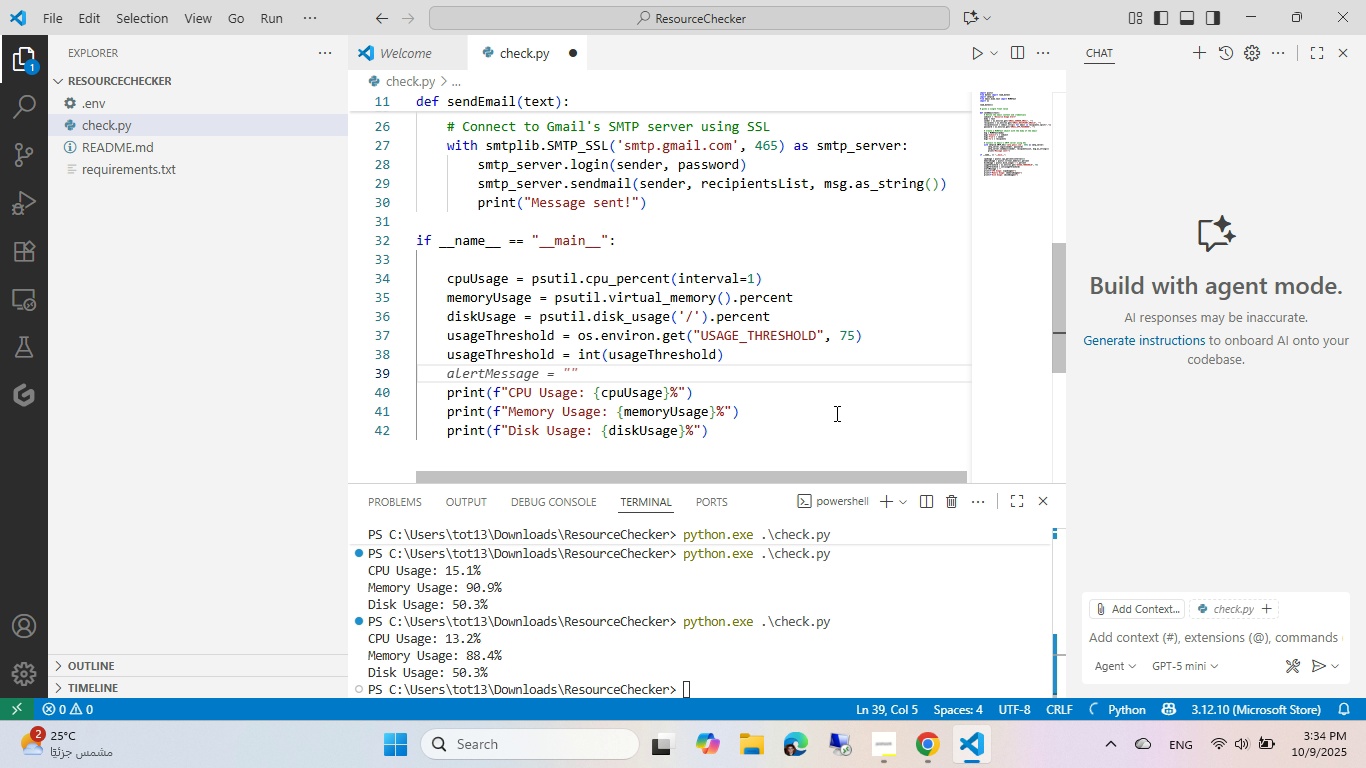 
key(NumpadEnter)
 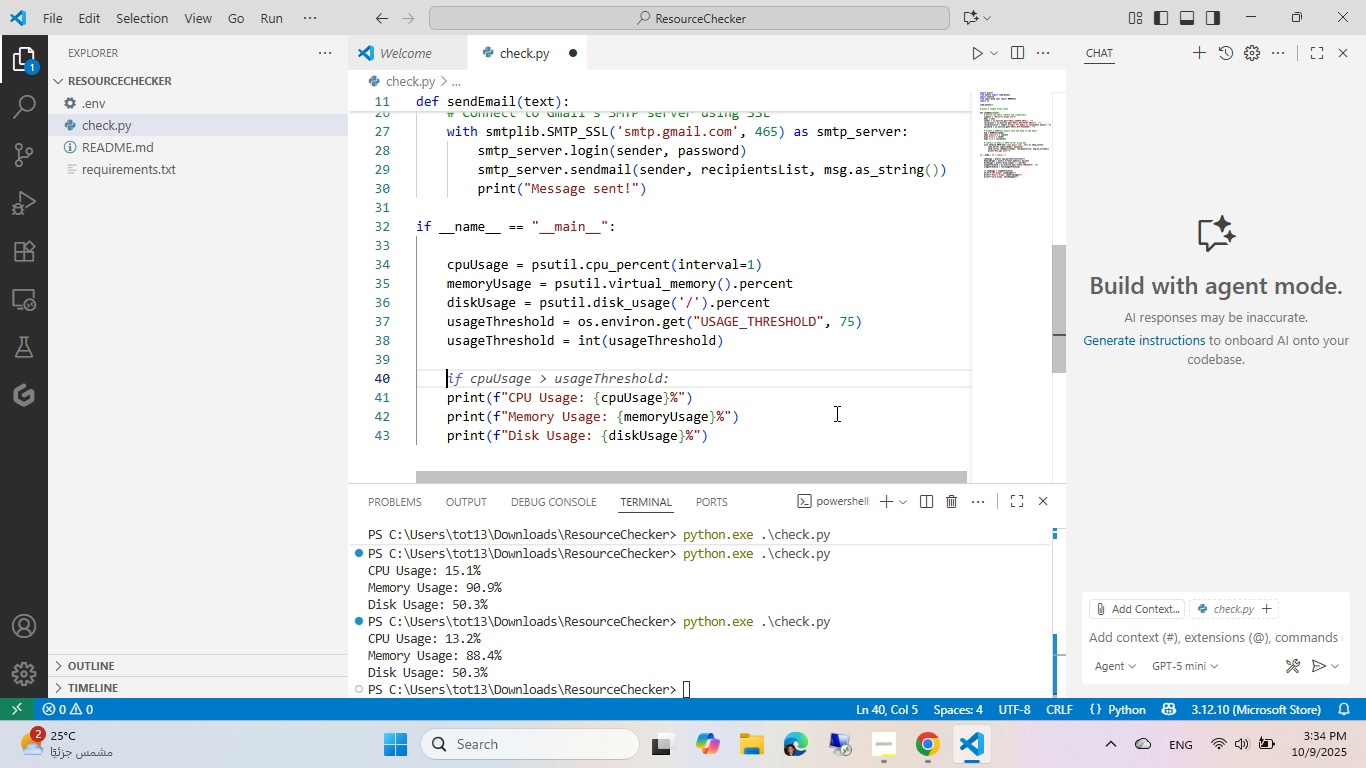 
hold_key(key=ControlLeft, duration=0.77)
 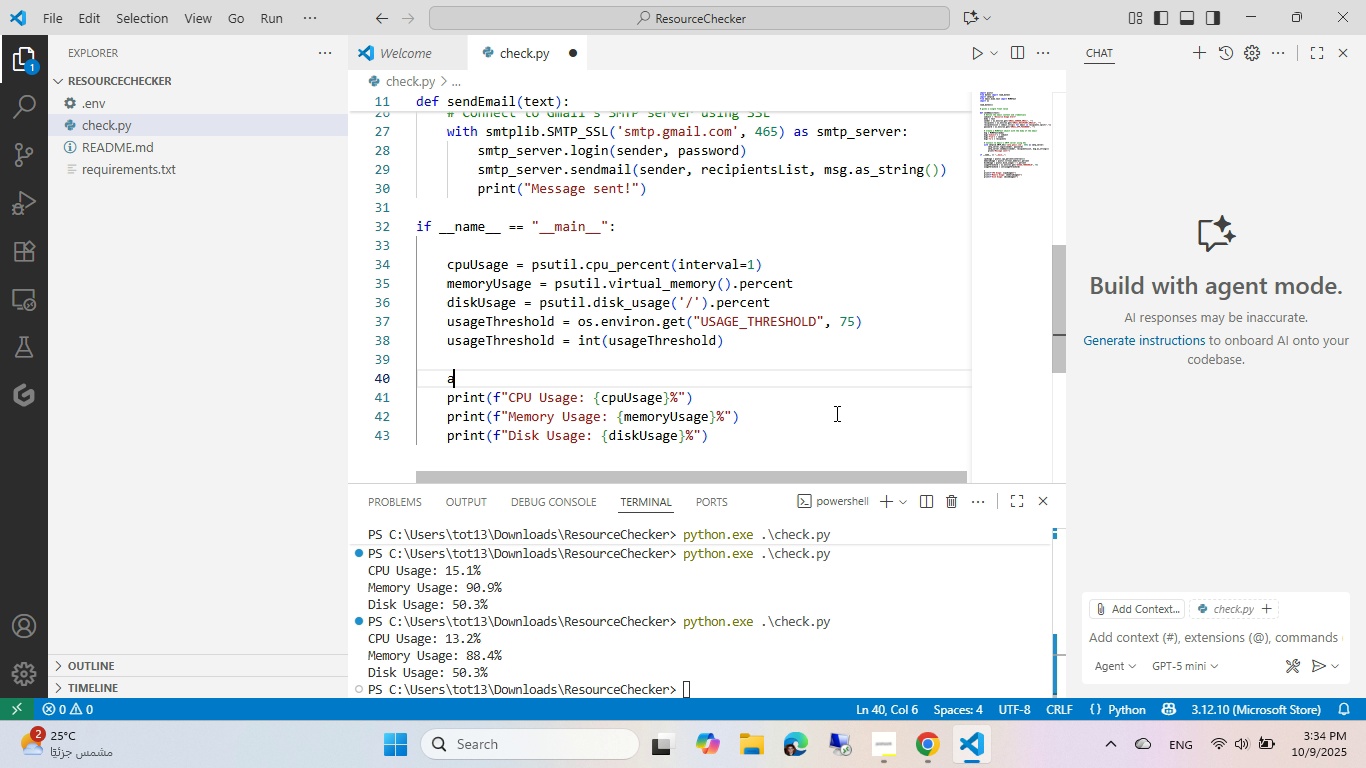 
type(alertmes)
key(Tab)
 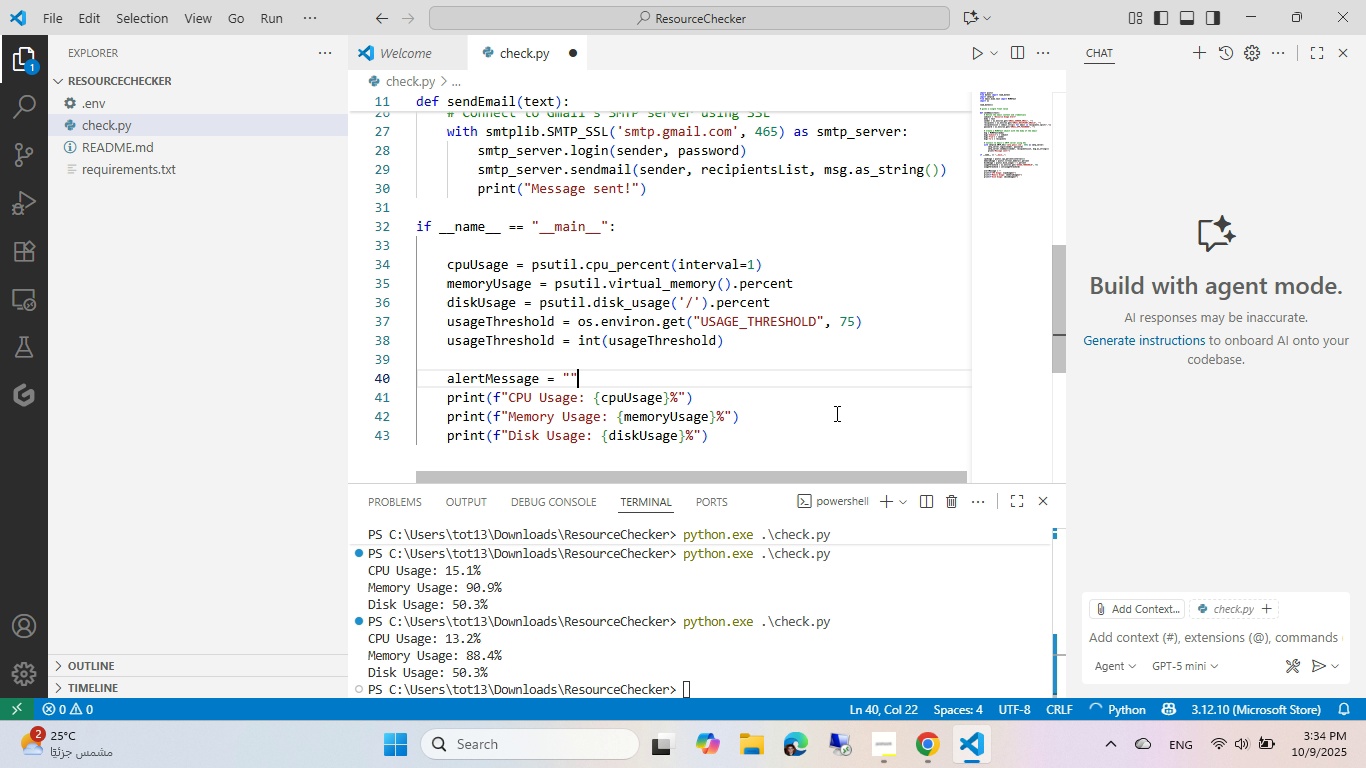 
key(Enter)
 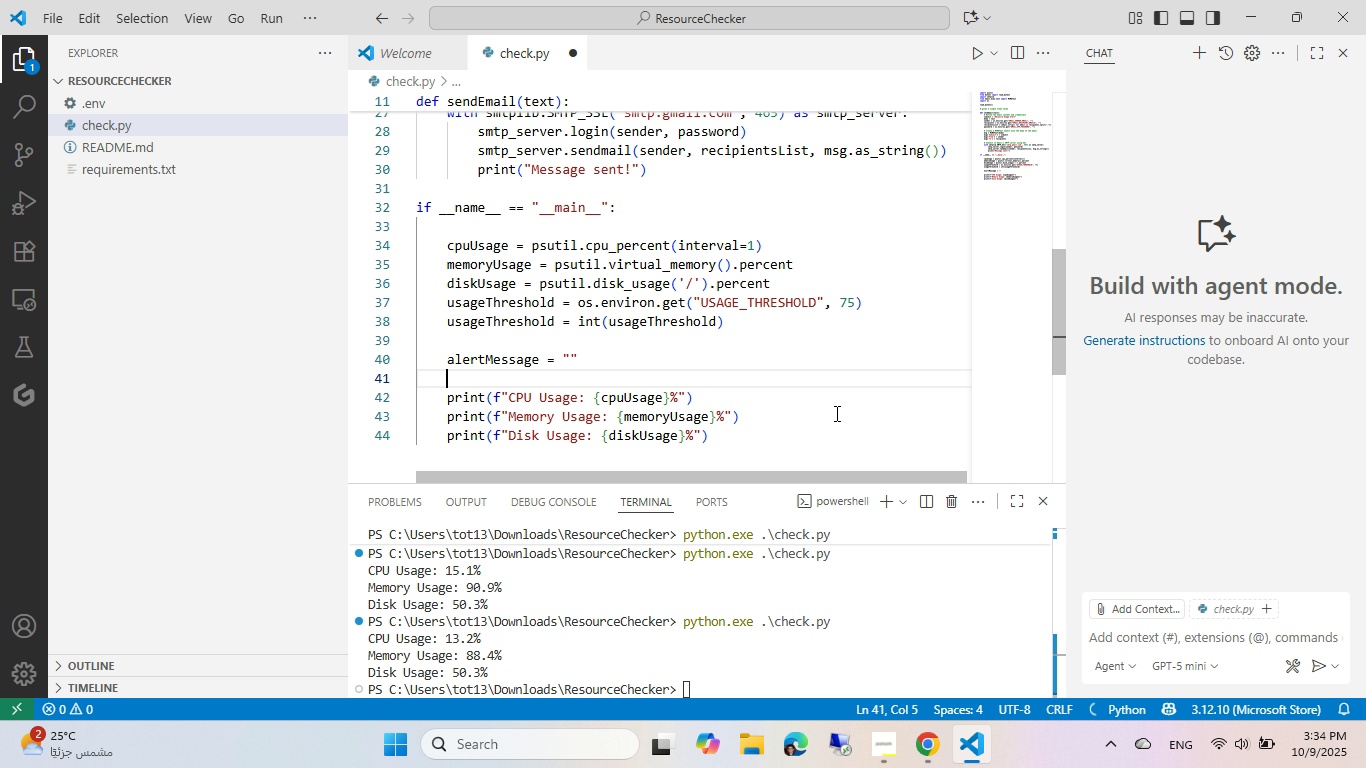 
key(Enter)
 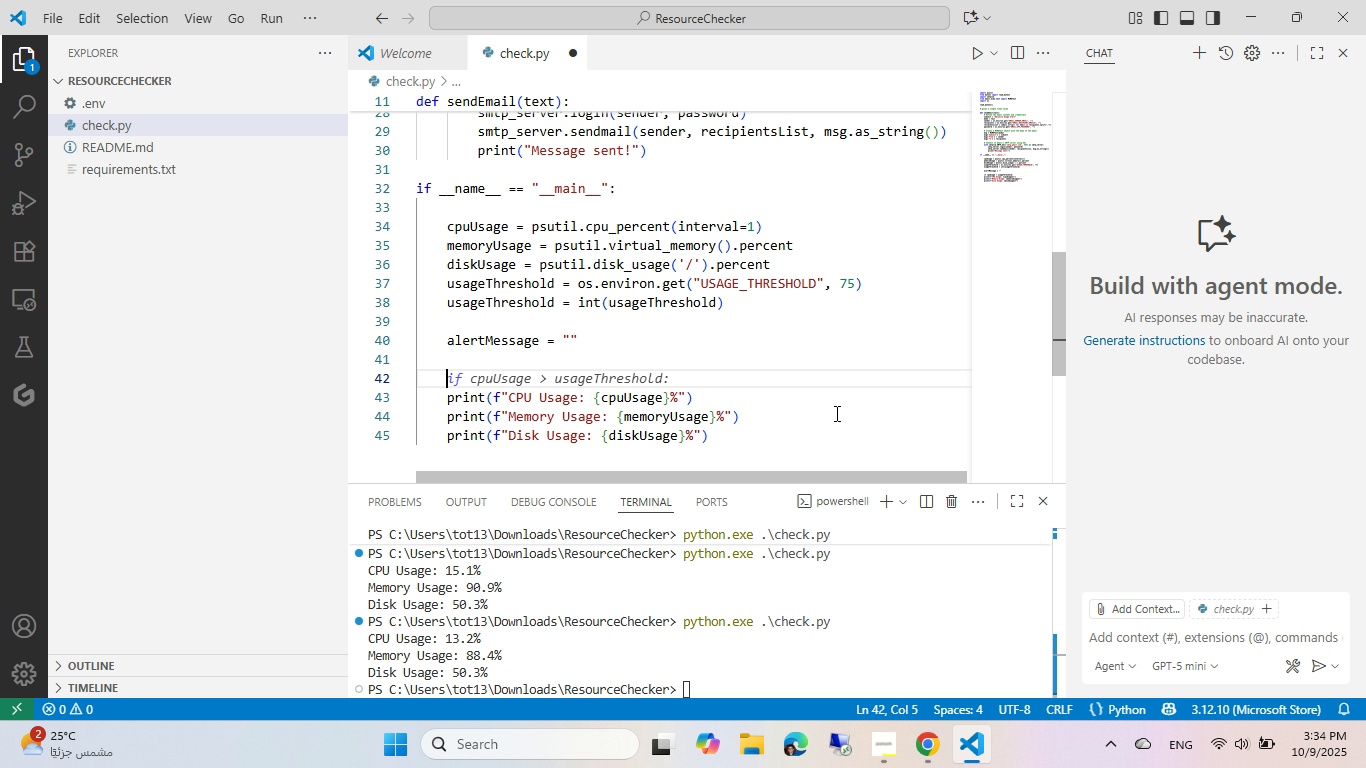 
key(Tab)
 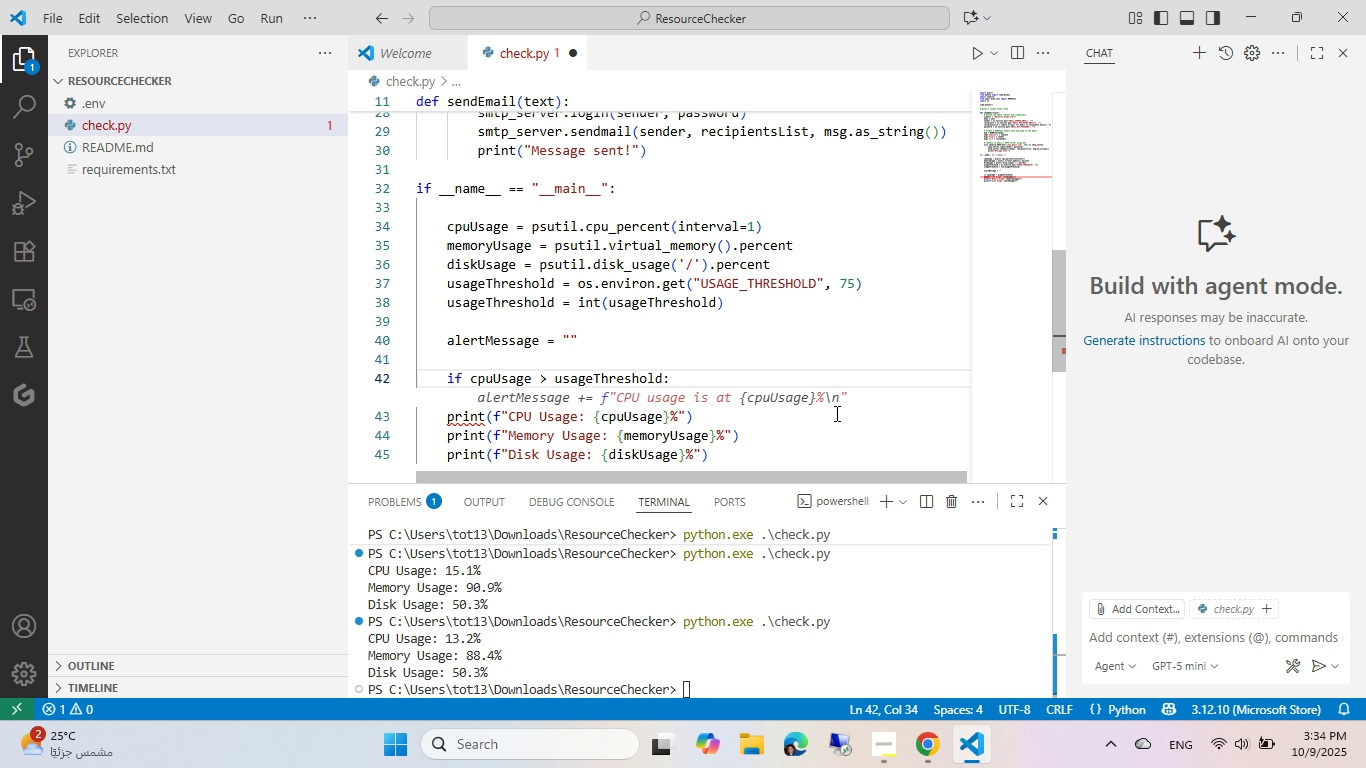 
key(Tab)
 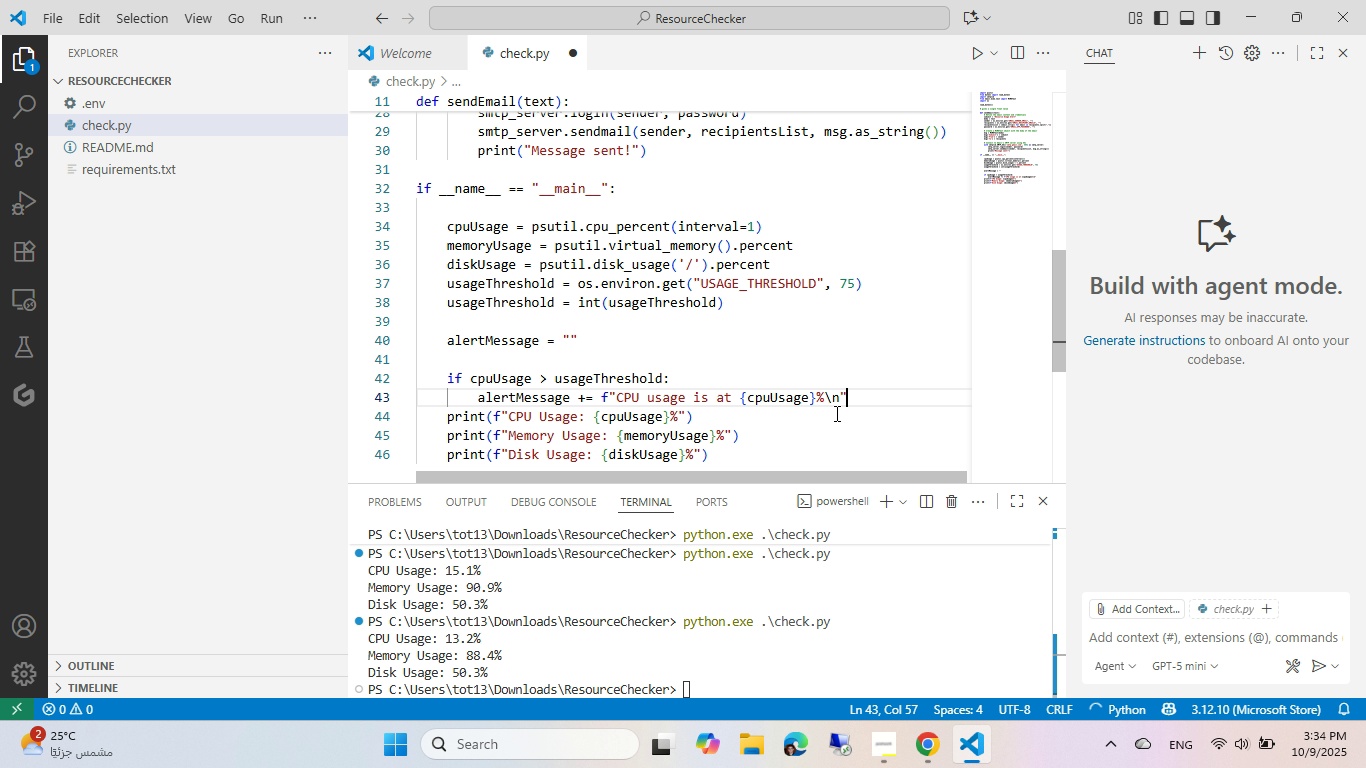 
scroll: coordinate [749, 359], scroll_direction: down, amount: 2.0
 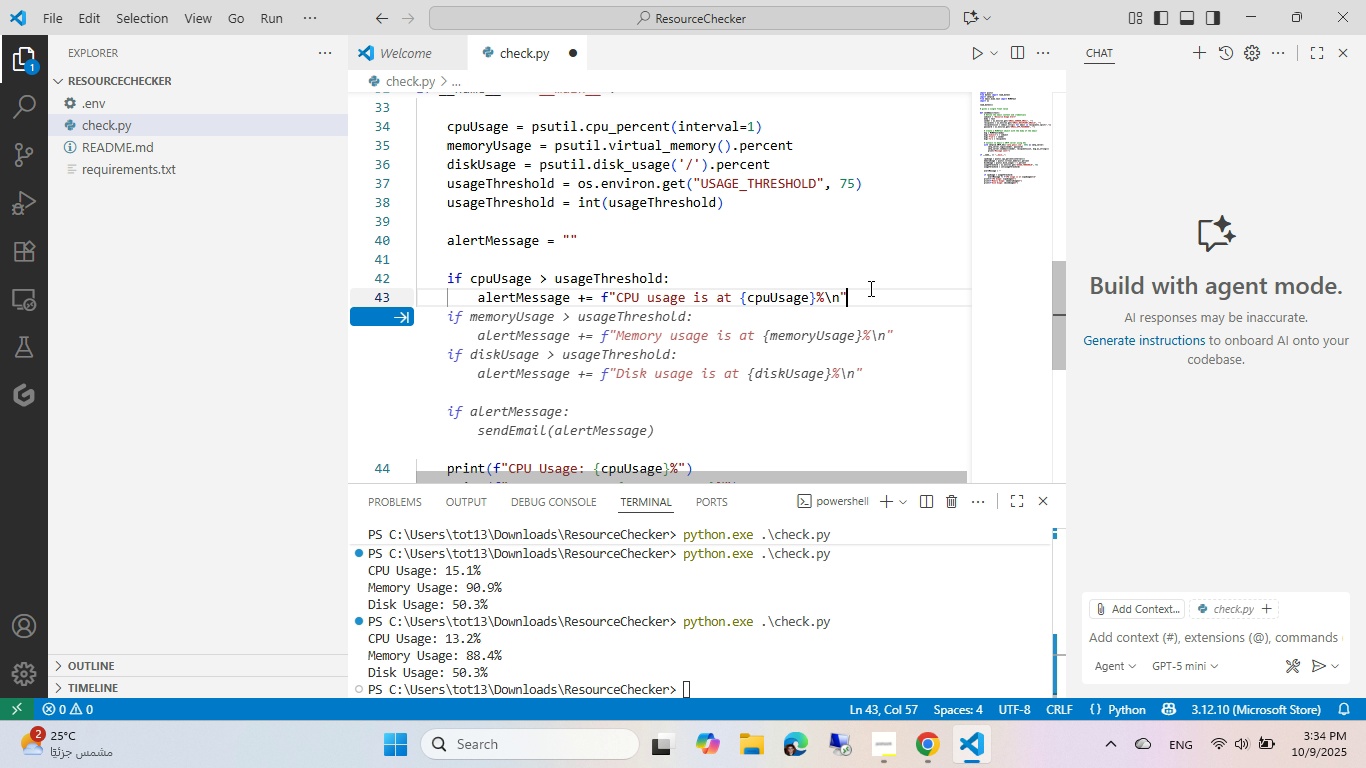 
left_click([856, 294])
 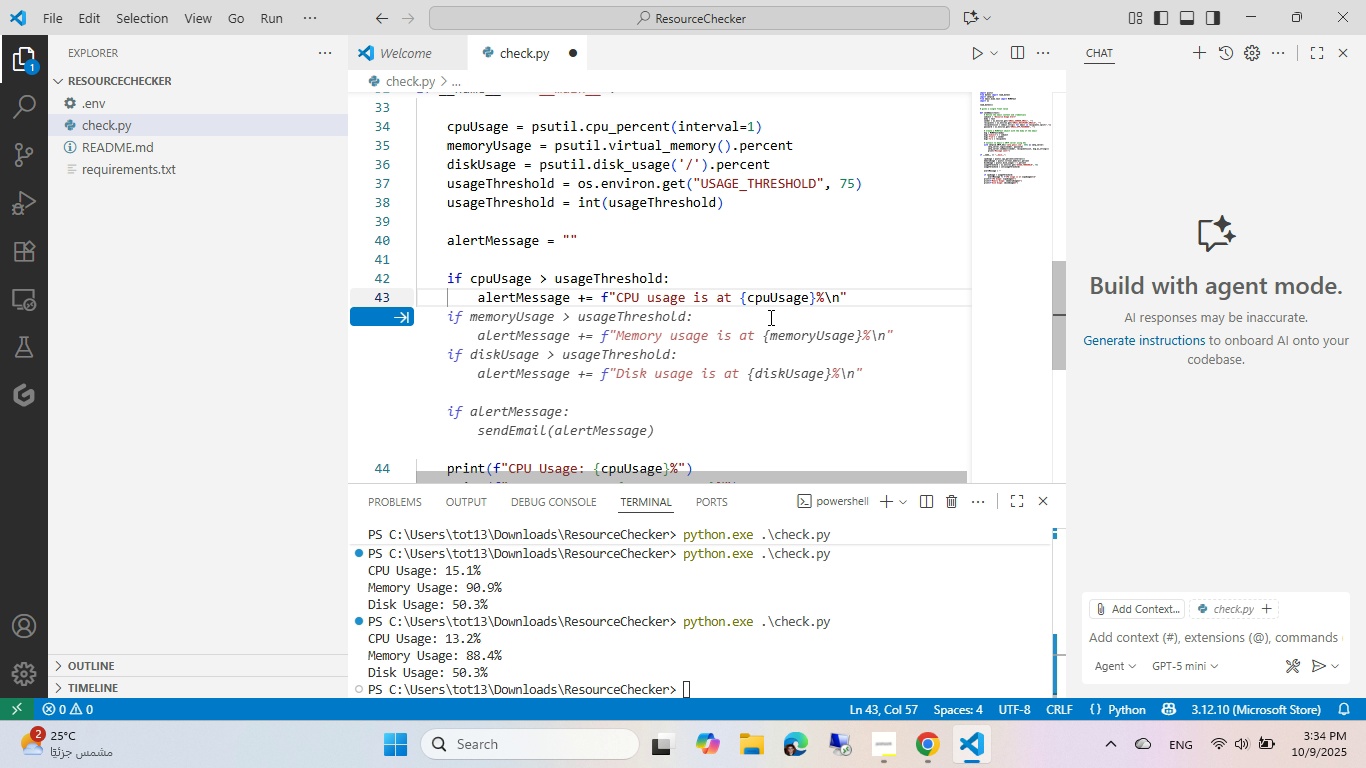 
wait(6.73)
 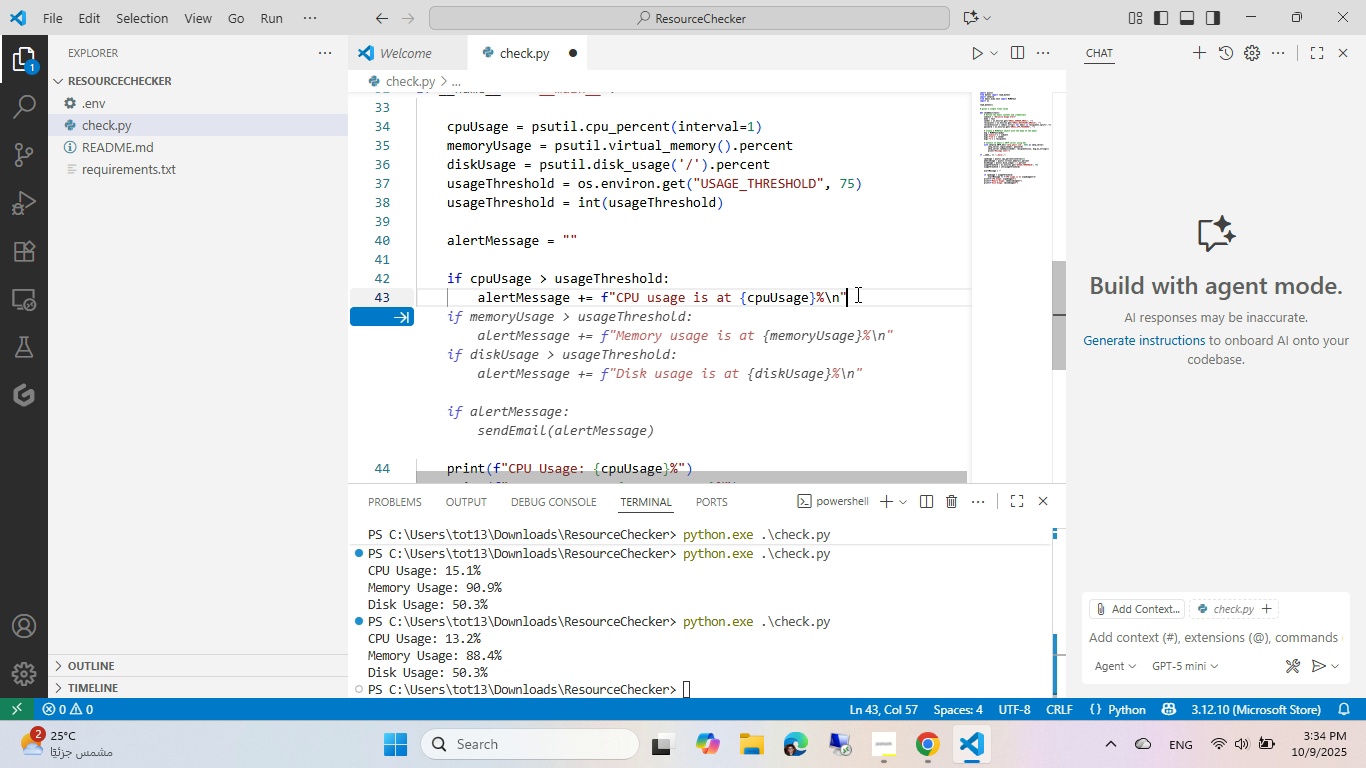 
key(Tab)
 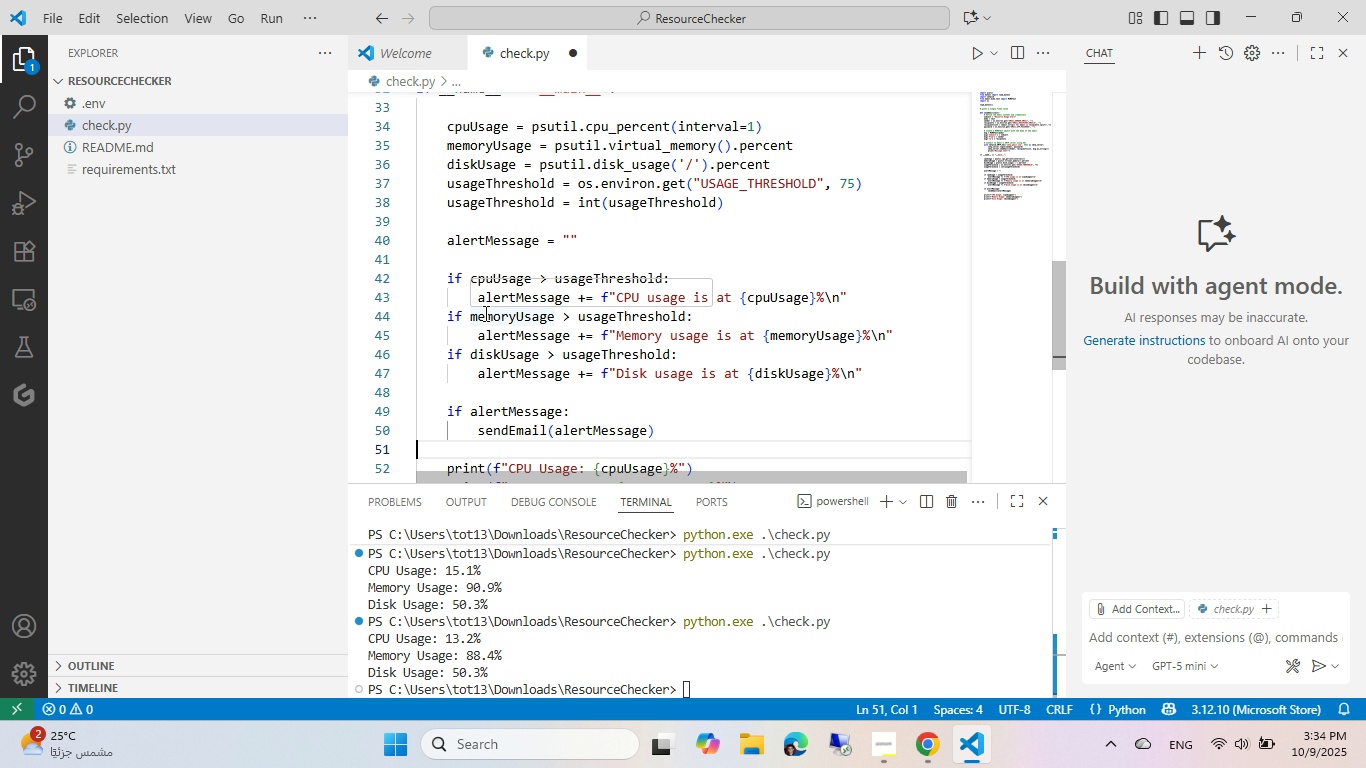 
wait(8.46)
 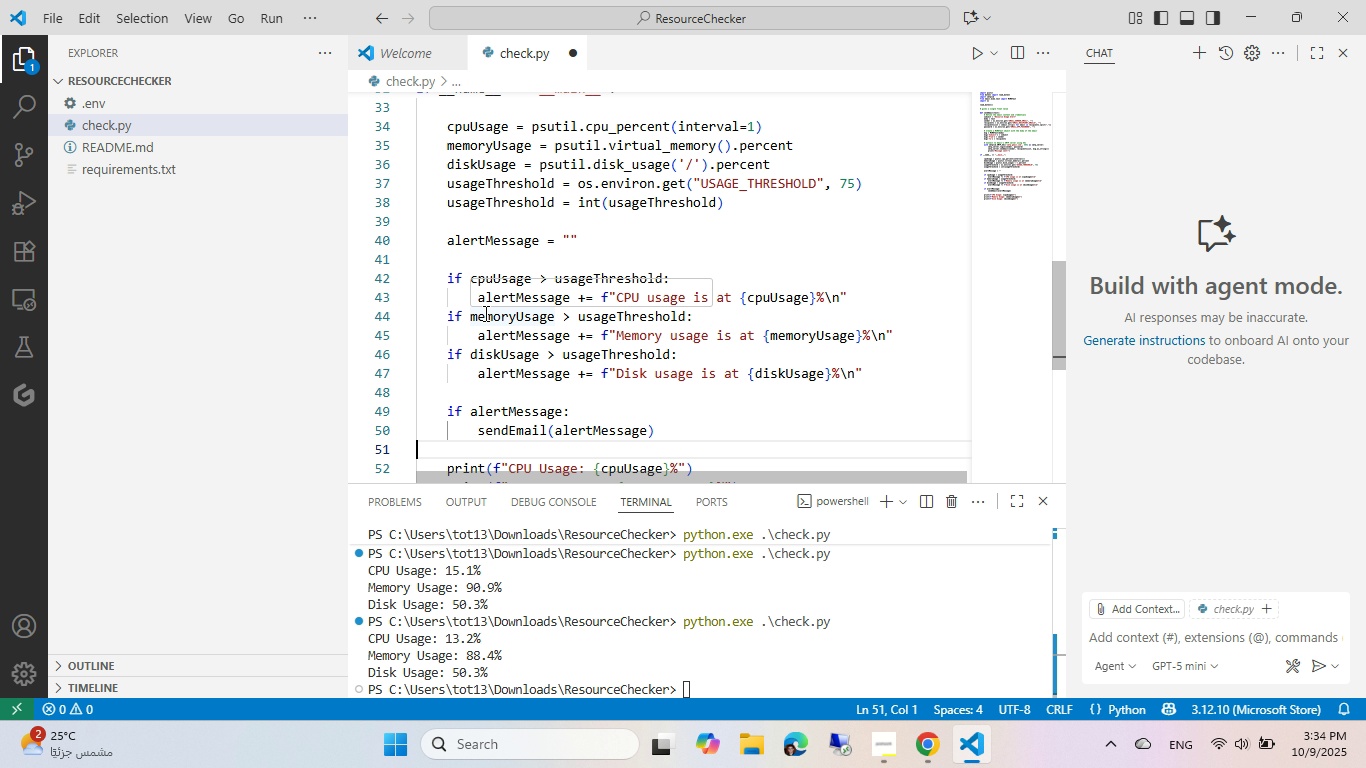 
scroll: coordinate [552, 220], scroll_direction: up, amount: 1.0
 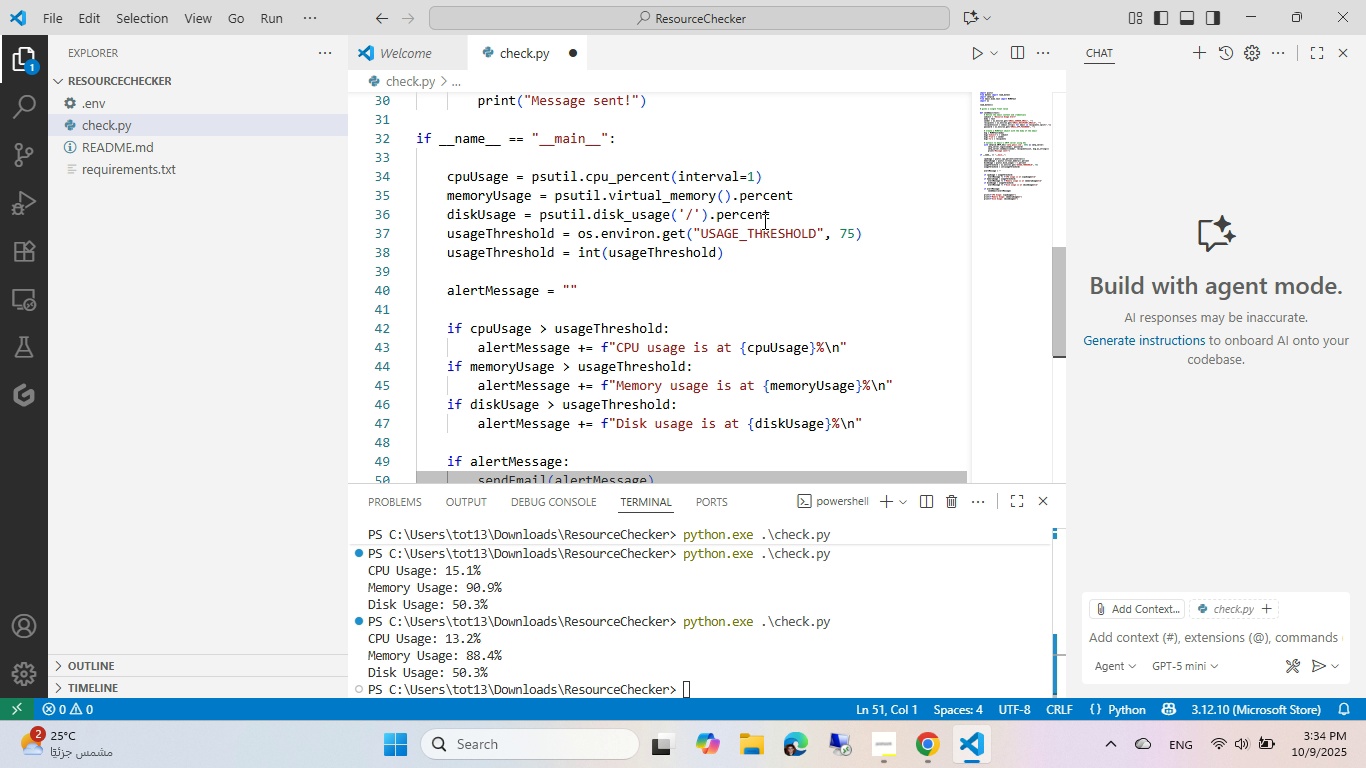 
left_click([772, 214])
 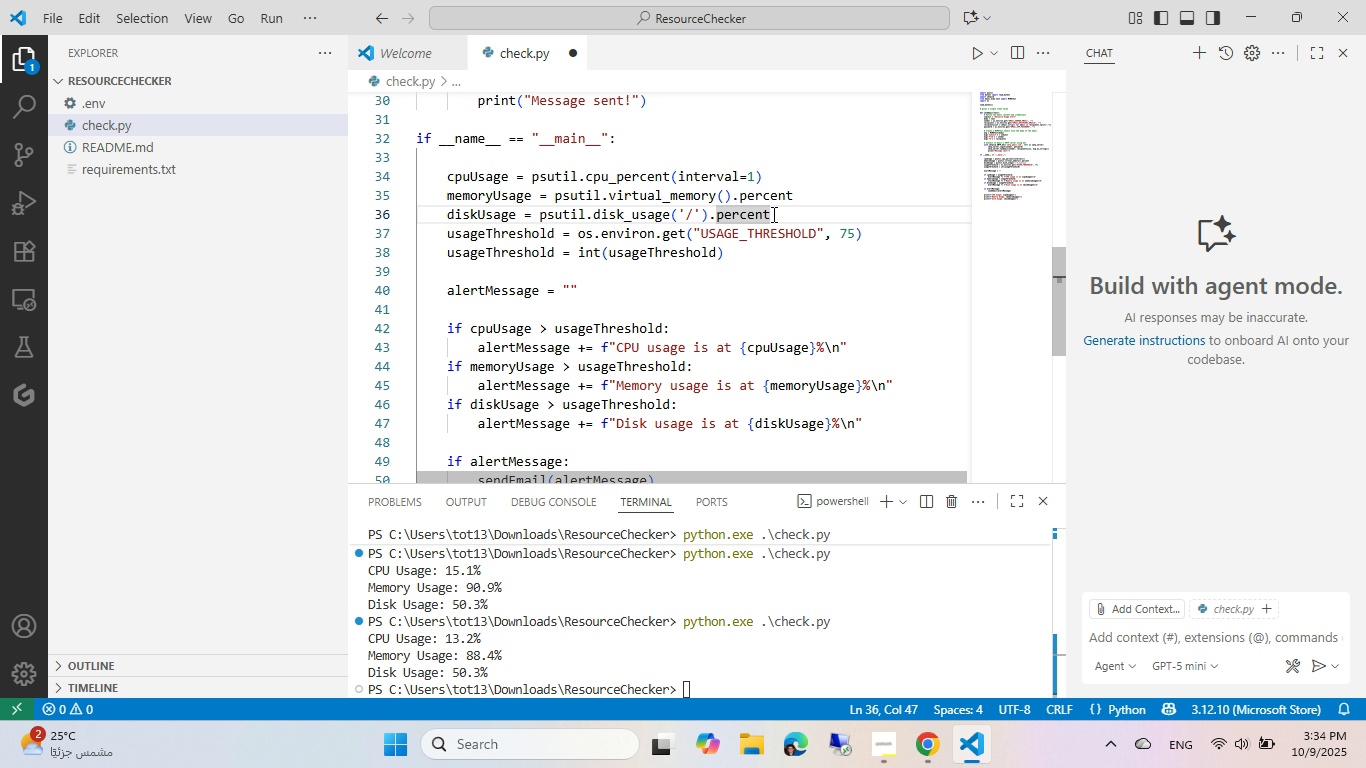 
key(NumpadEnter)
 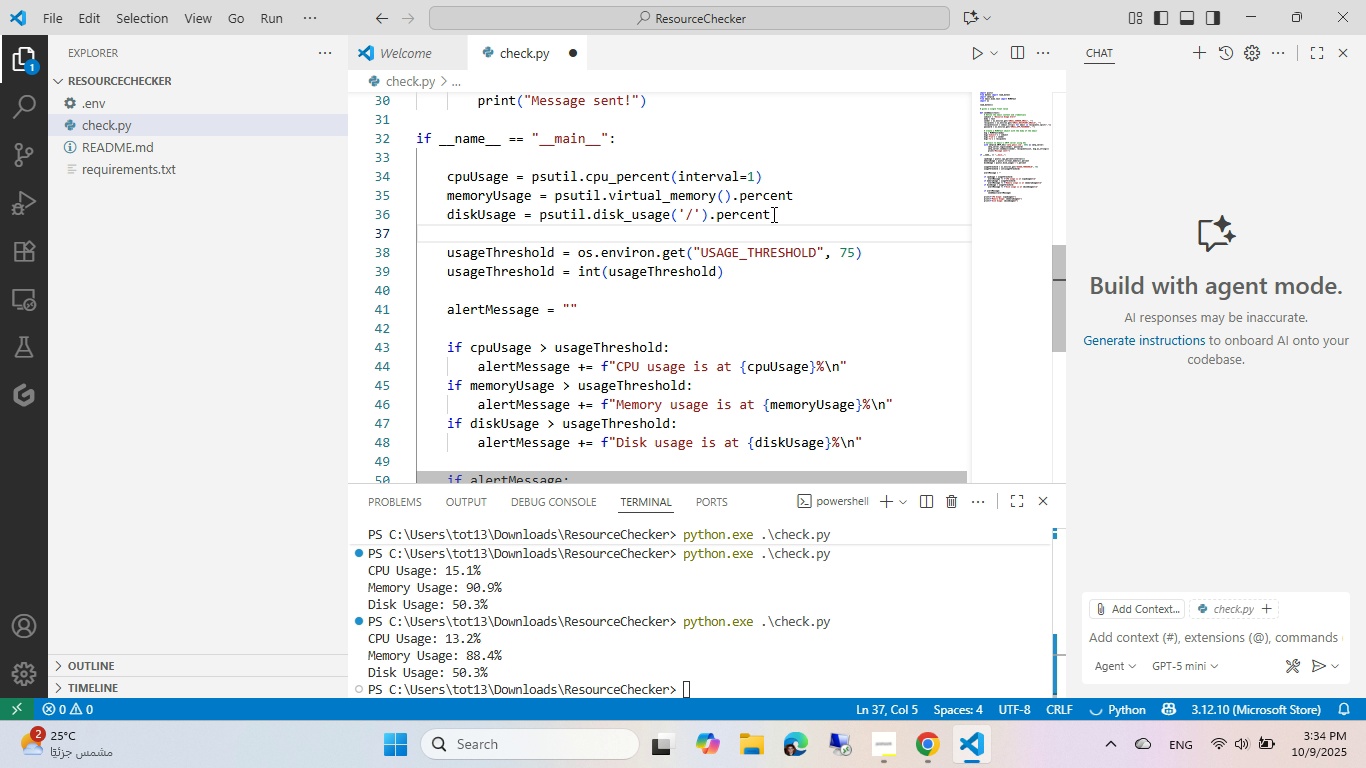 
scroll: coordinate [772, 214], scroll_direction: down, amount: 2.0
 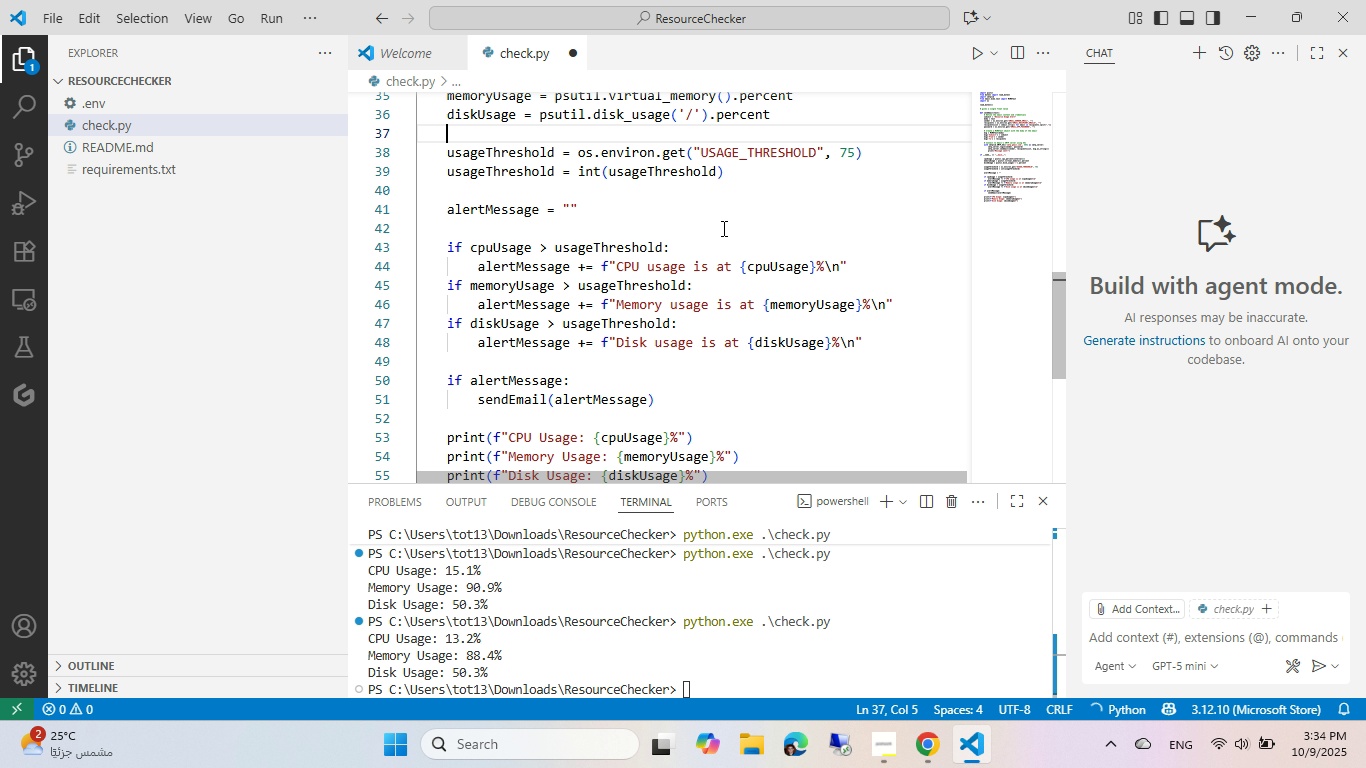 
scroll: coordinate [619, 187], scroll_direction: up, amount: 3.0
 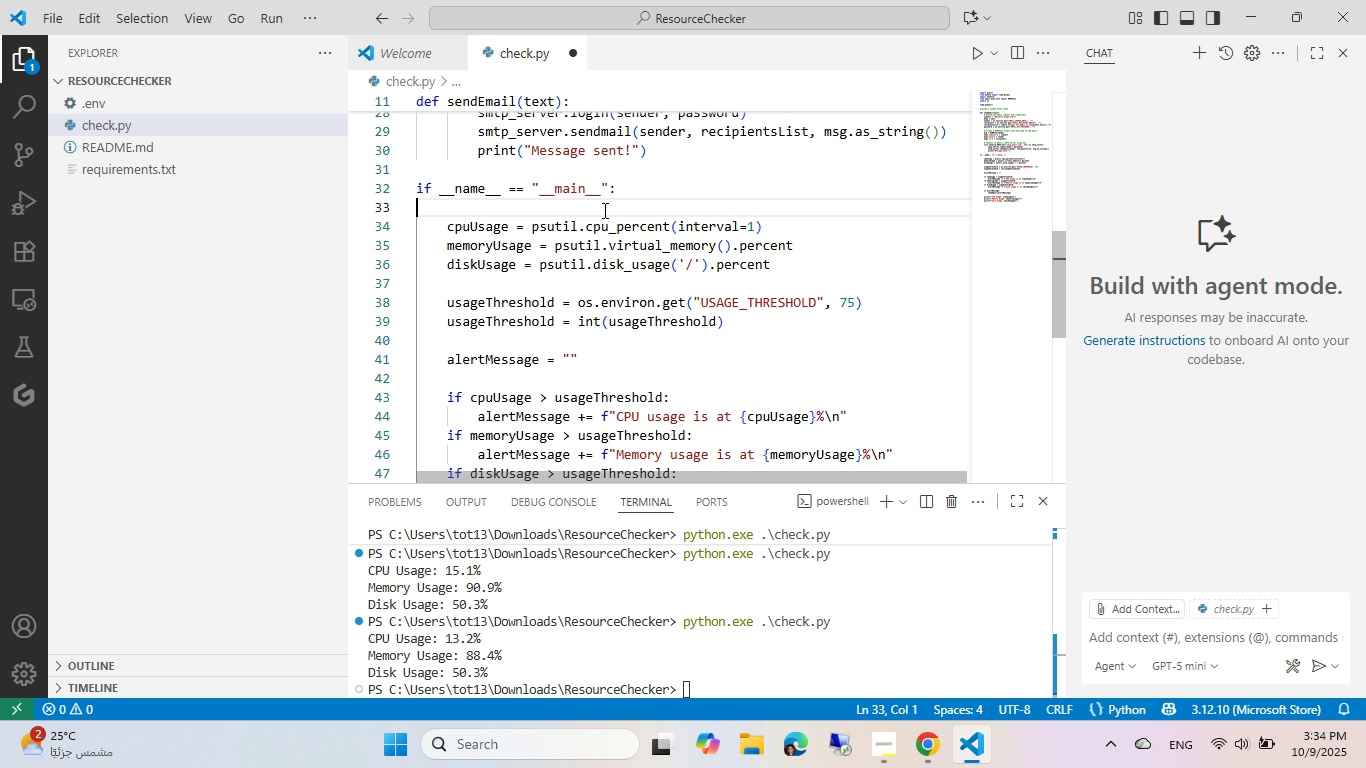 
key(NumpadEnter)
 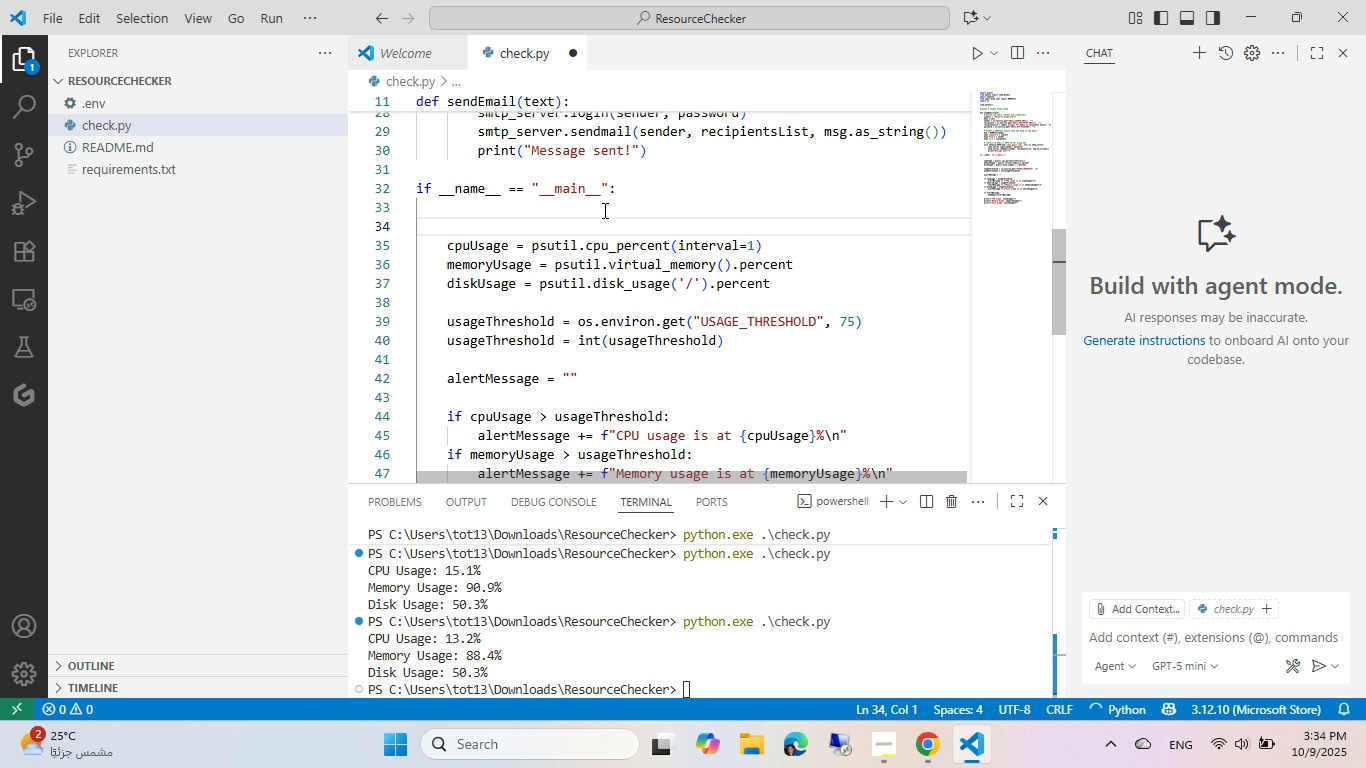 
key(Tab)
 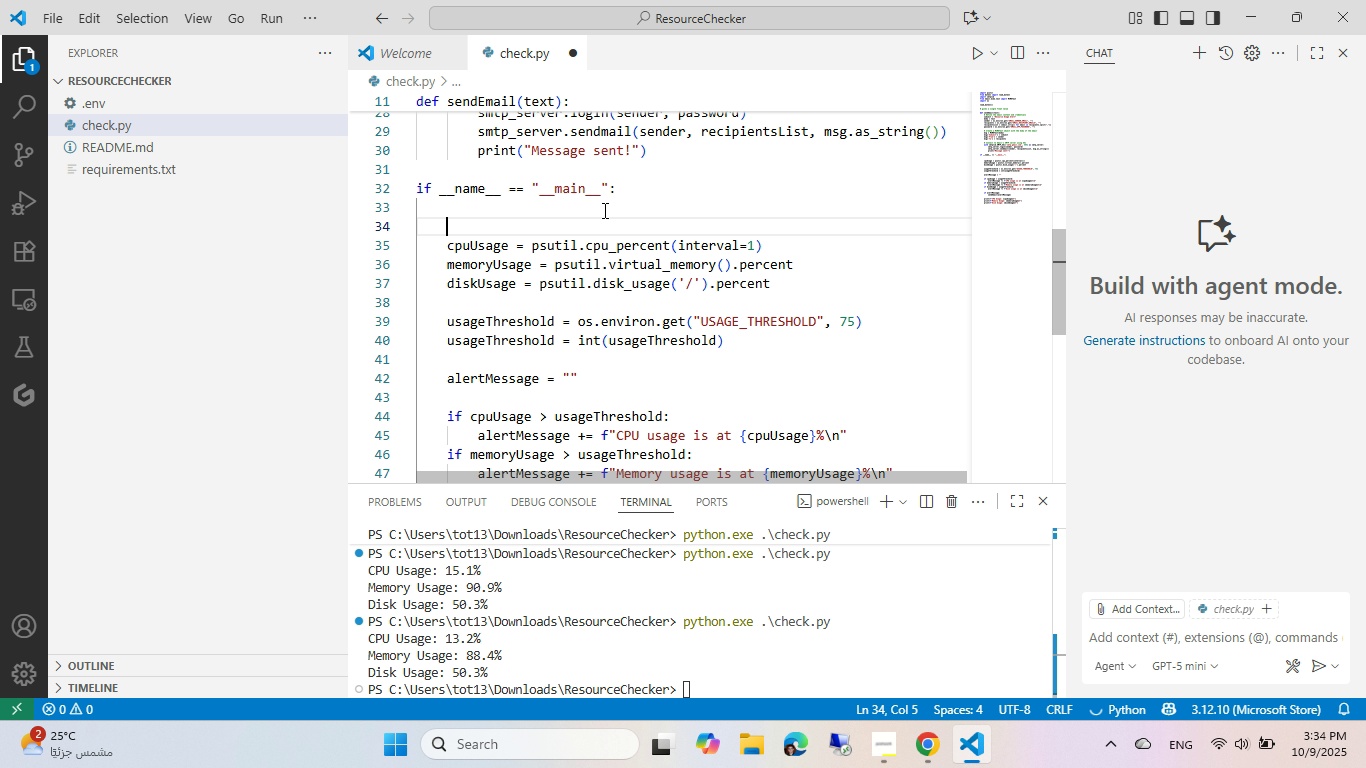 
key(Shift+ShiftLeft)
 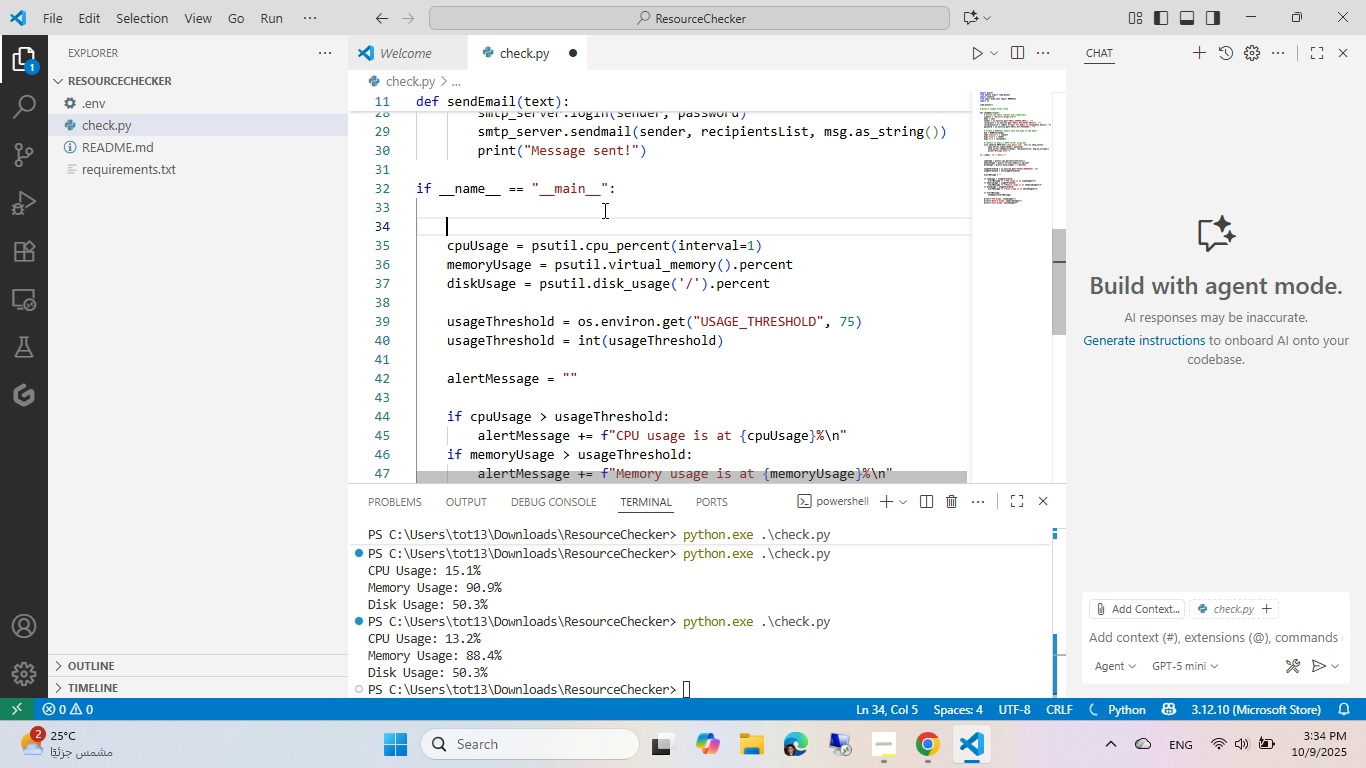 
key(Shift+3)
 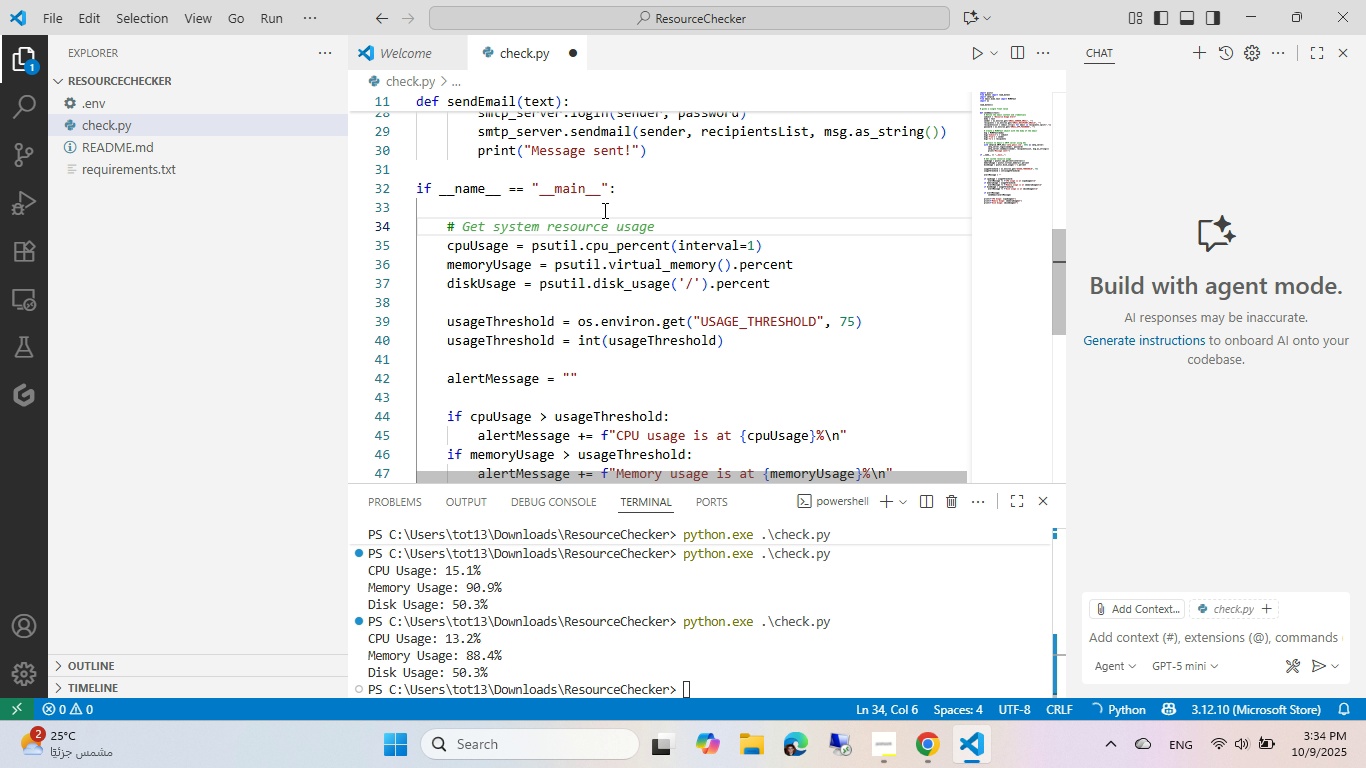 
key(Space)
 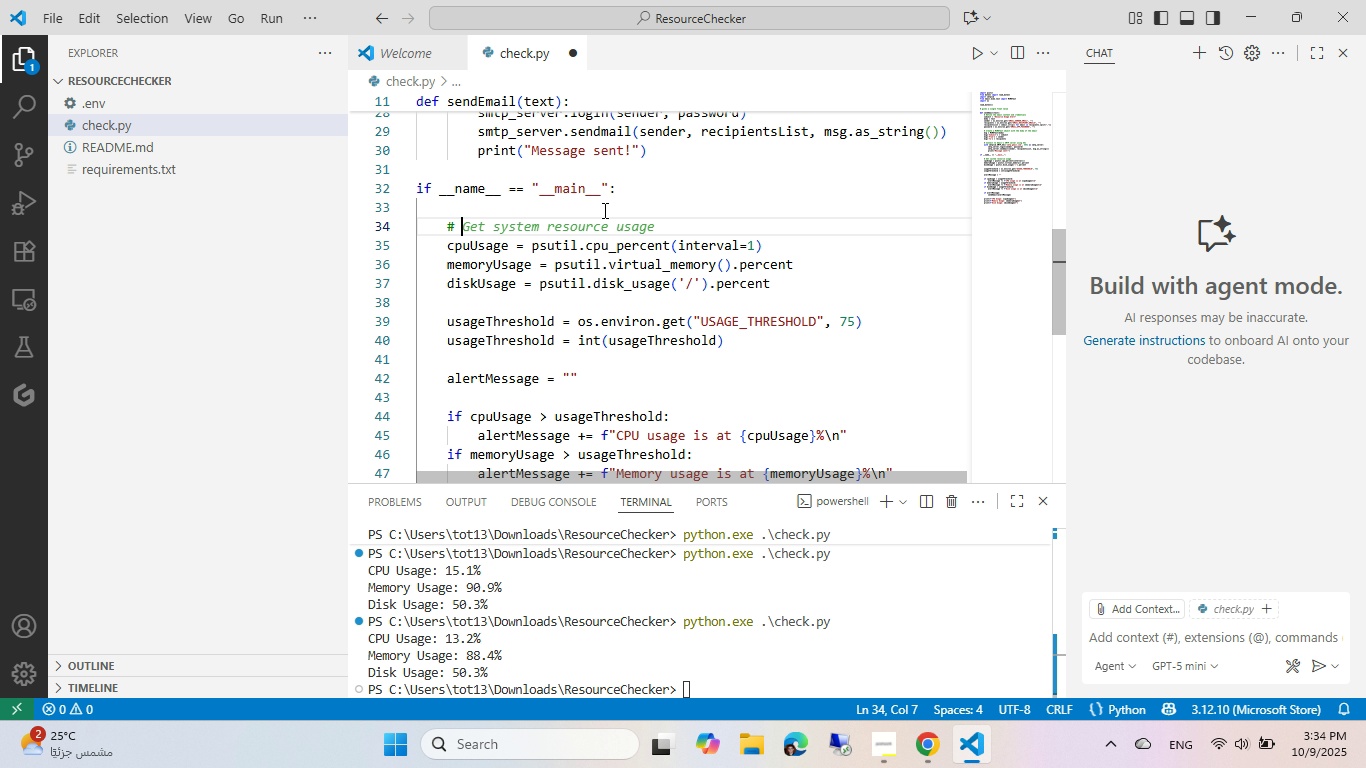 
key(Tab)
 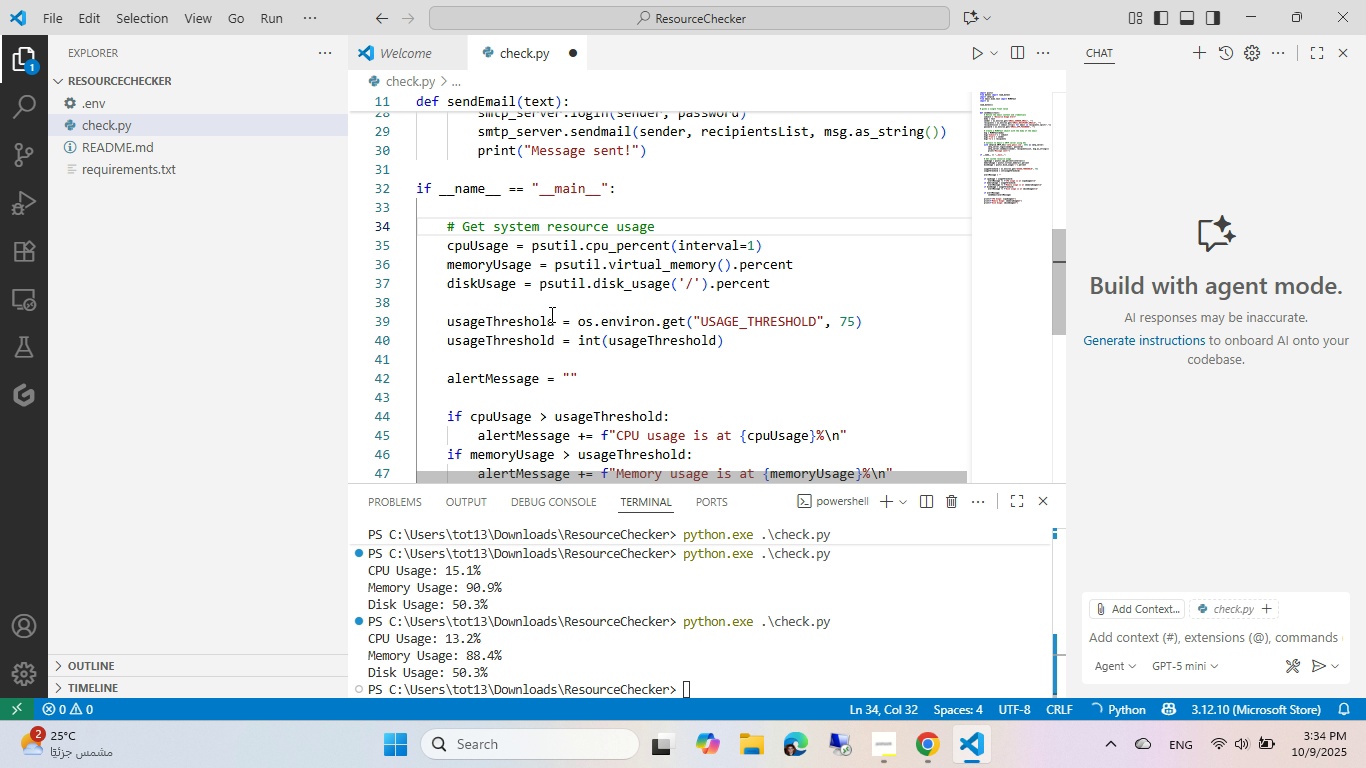 
left_click([555, 306])
 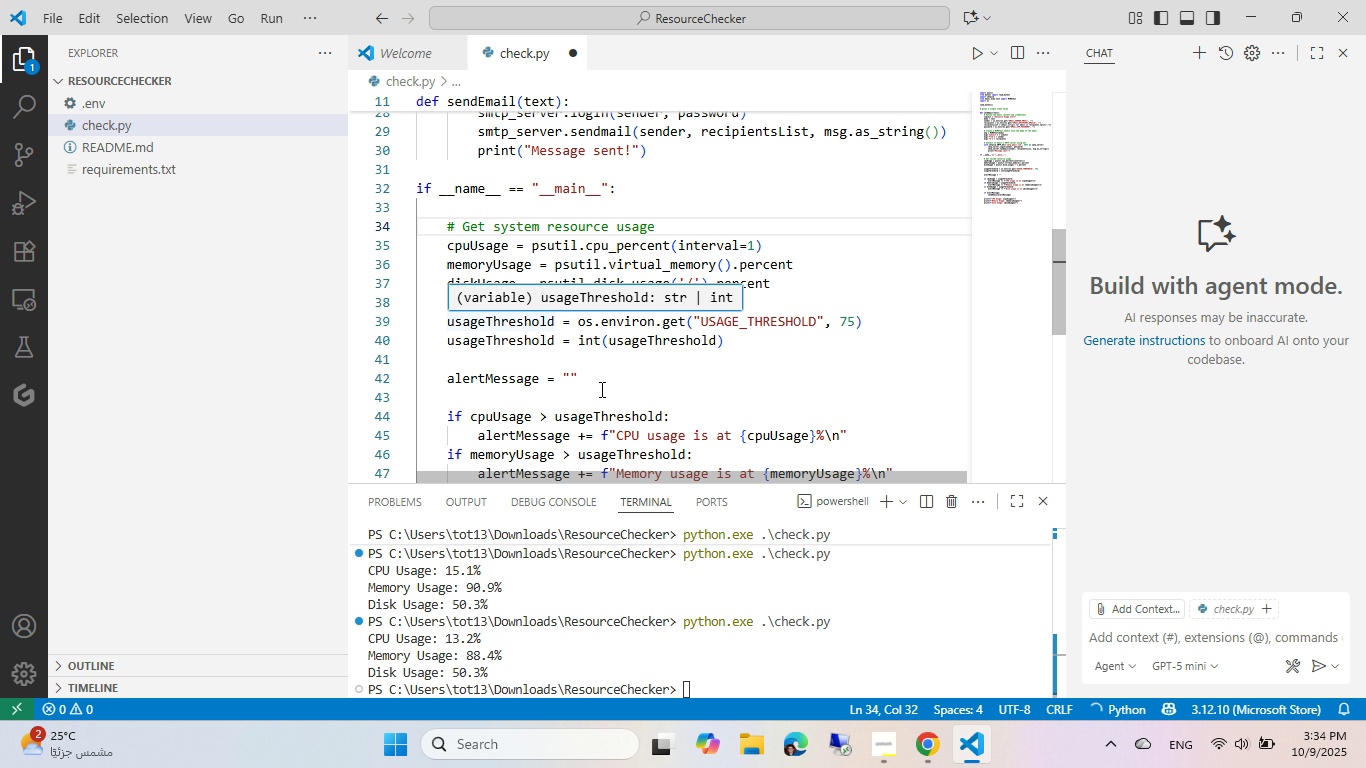 
left_click([600, 389])
 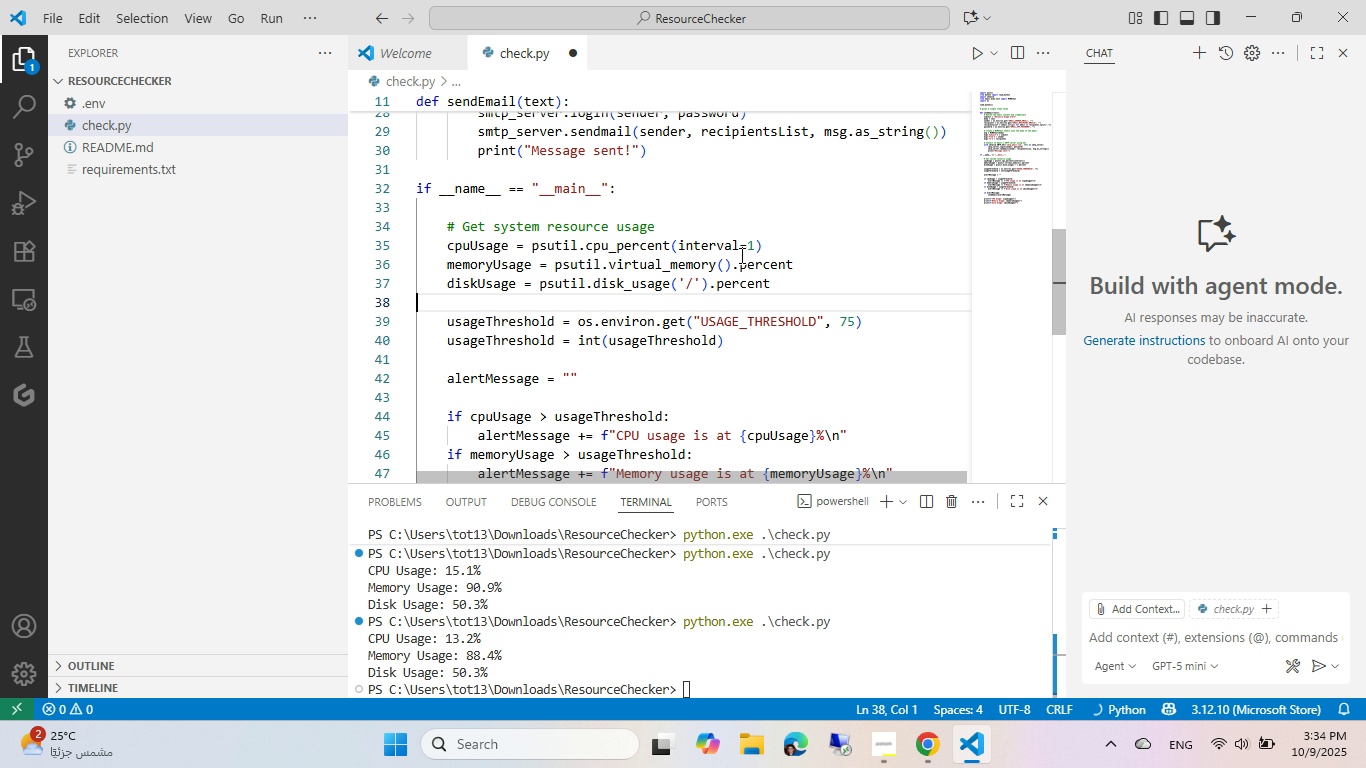 
key(Tab)
 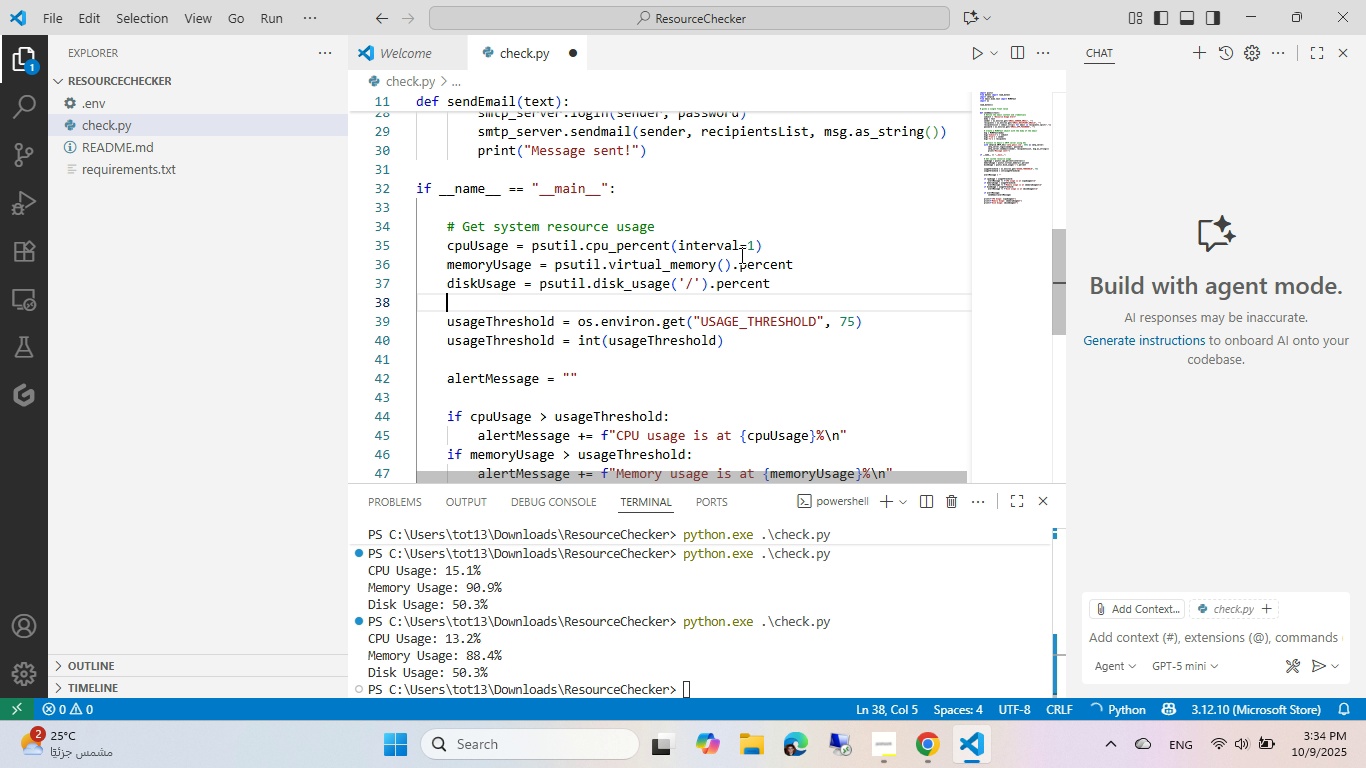 
key(Enter)
 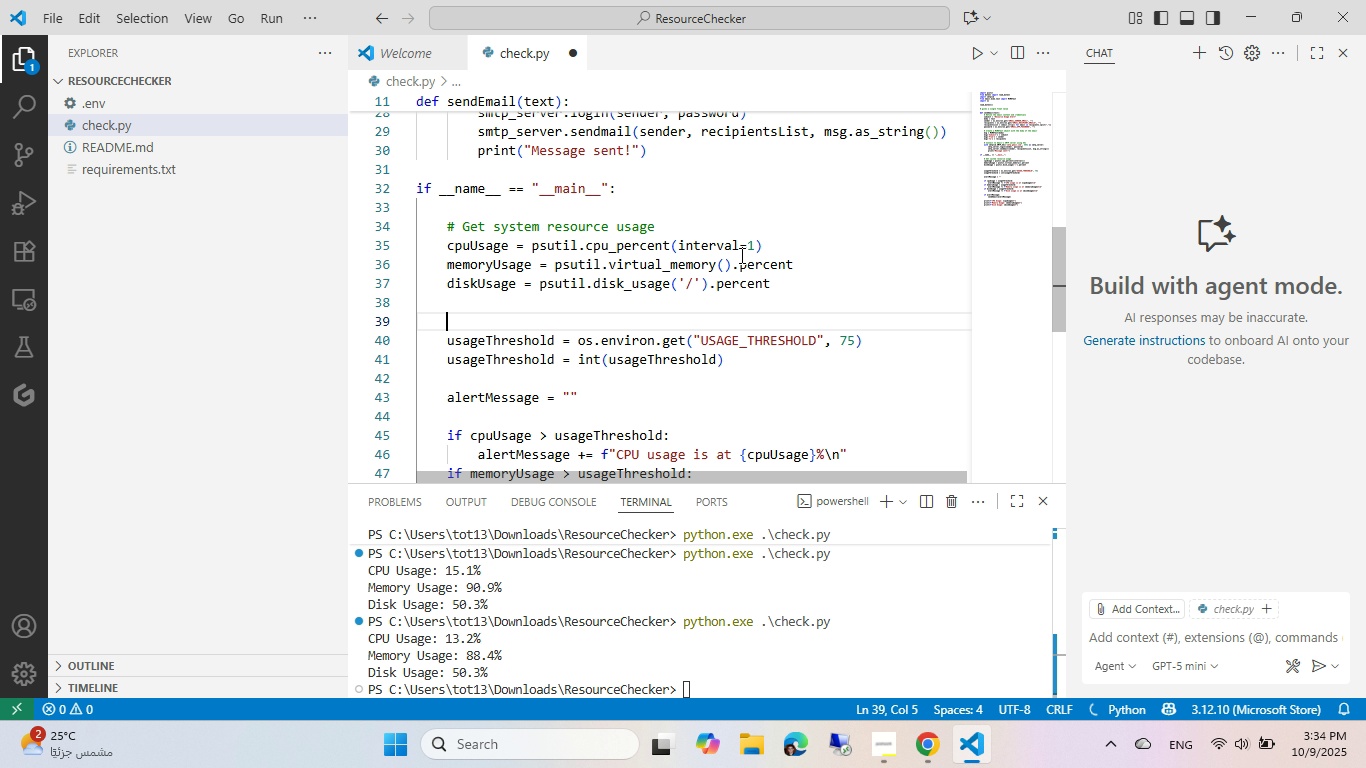 
key(3)
 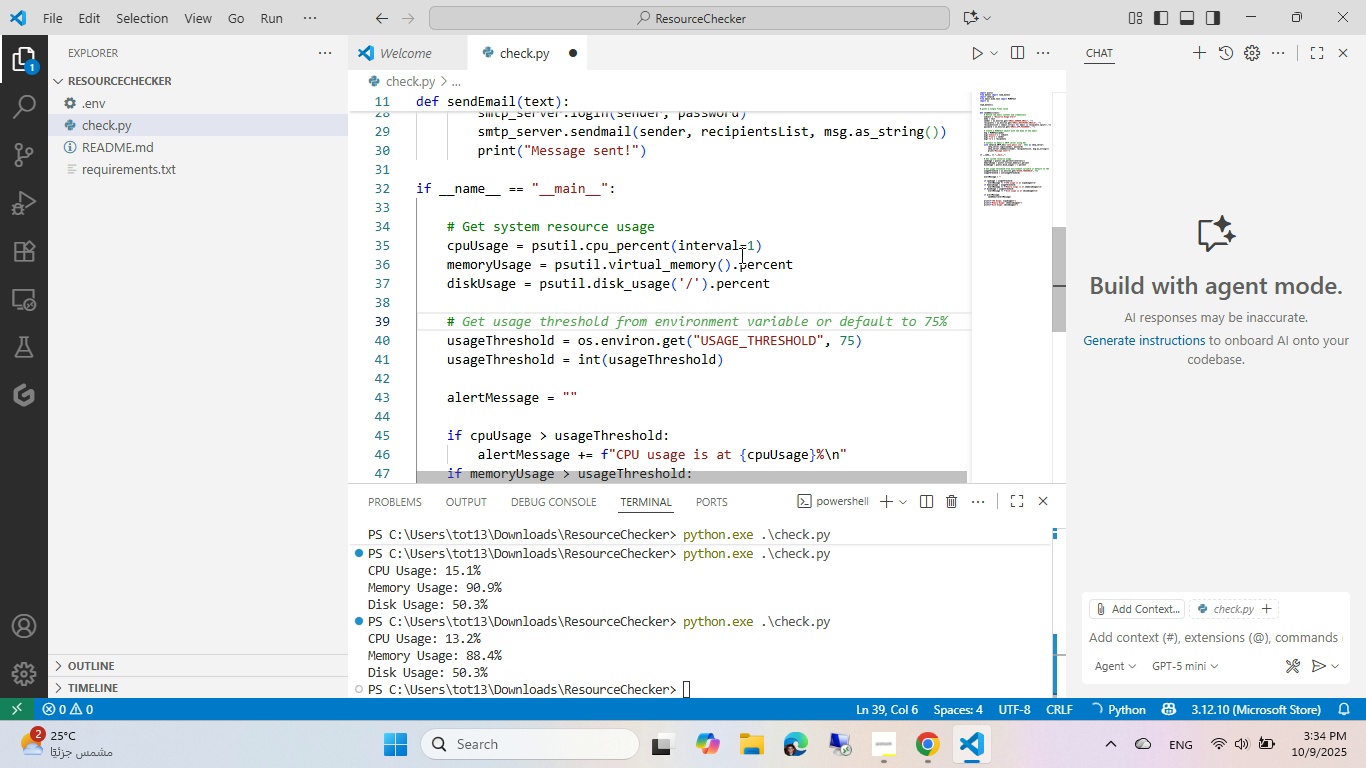 
key(Shift+Space)
 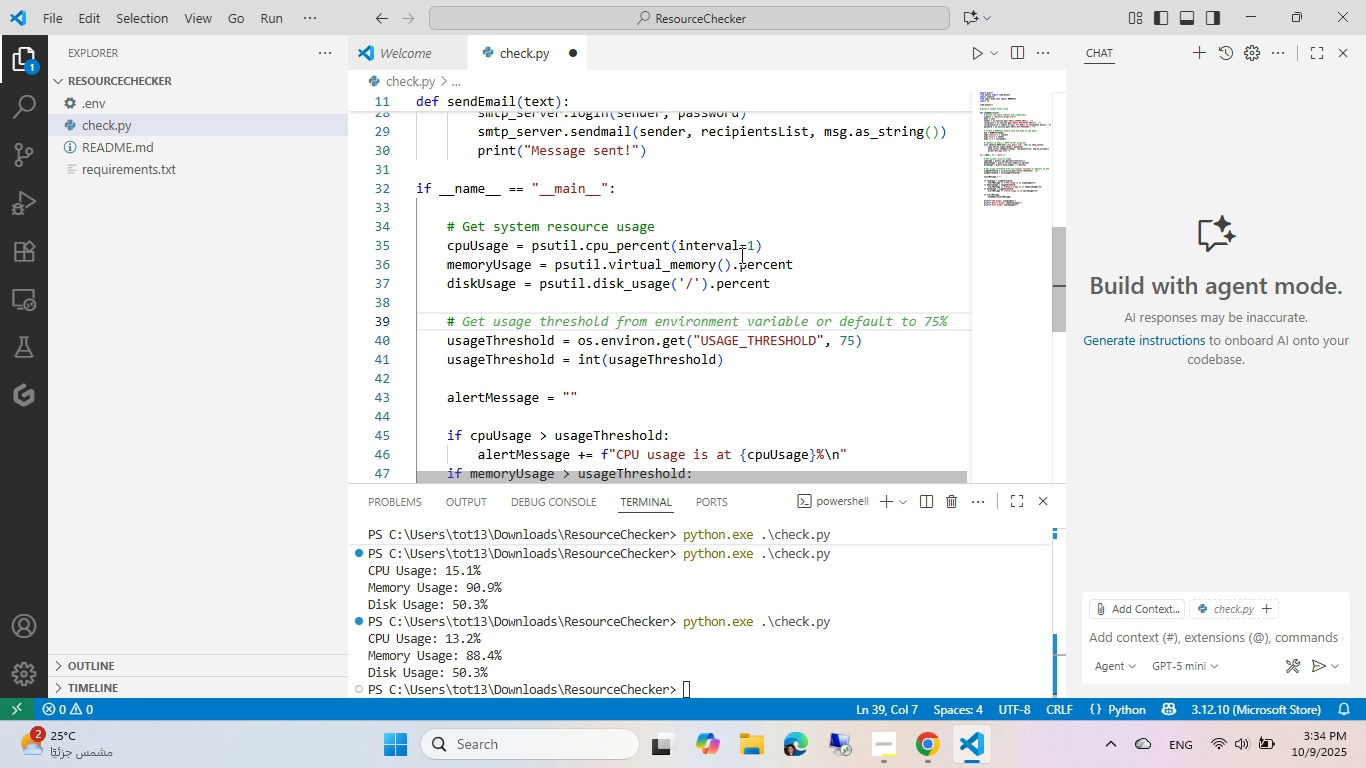 
key(Tab)
 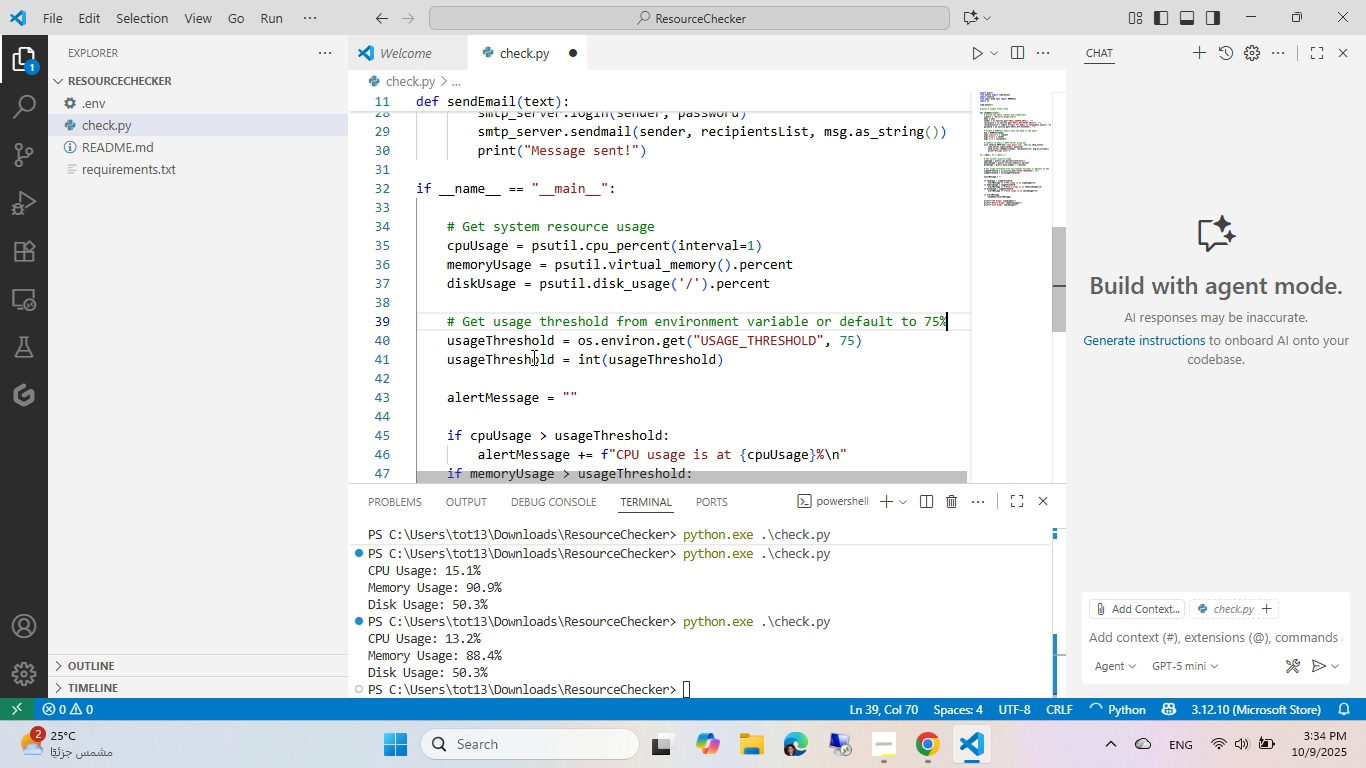 
scroll: coordinate [516, 341], scroll_direction: down, amount: 2.0
 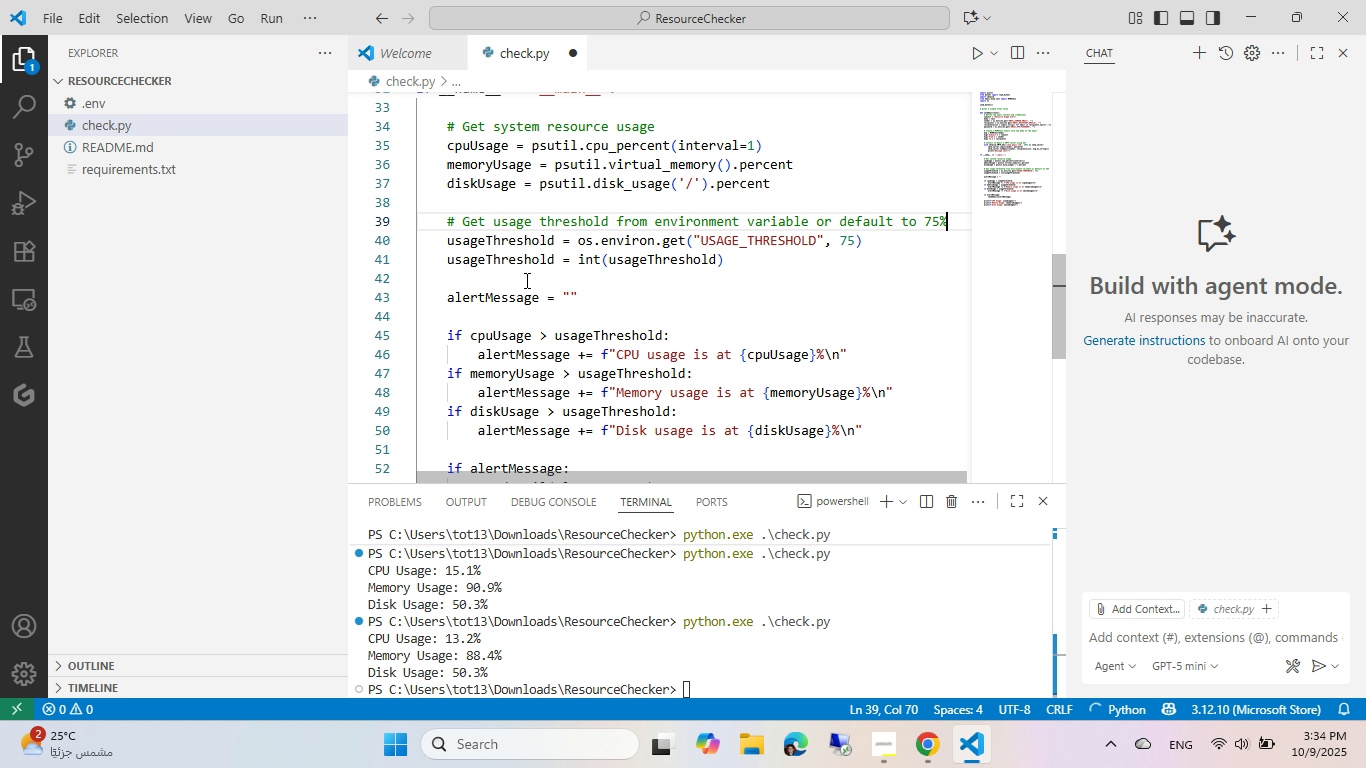 
left_click([518, 284])
 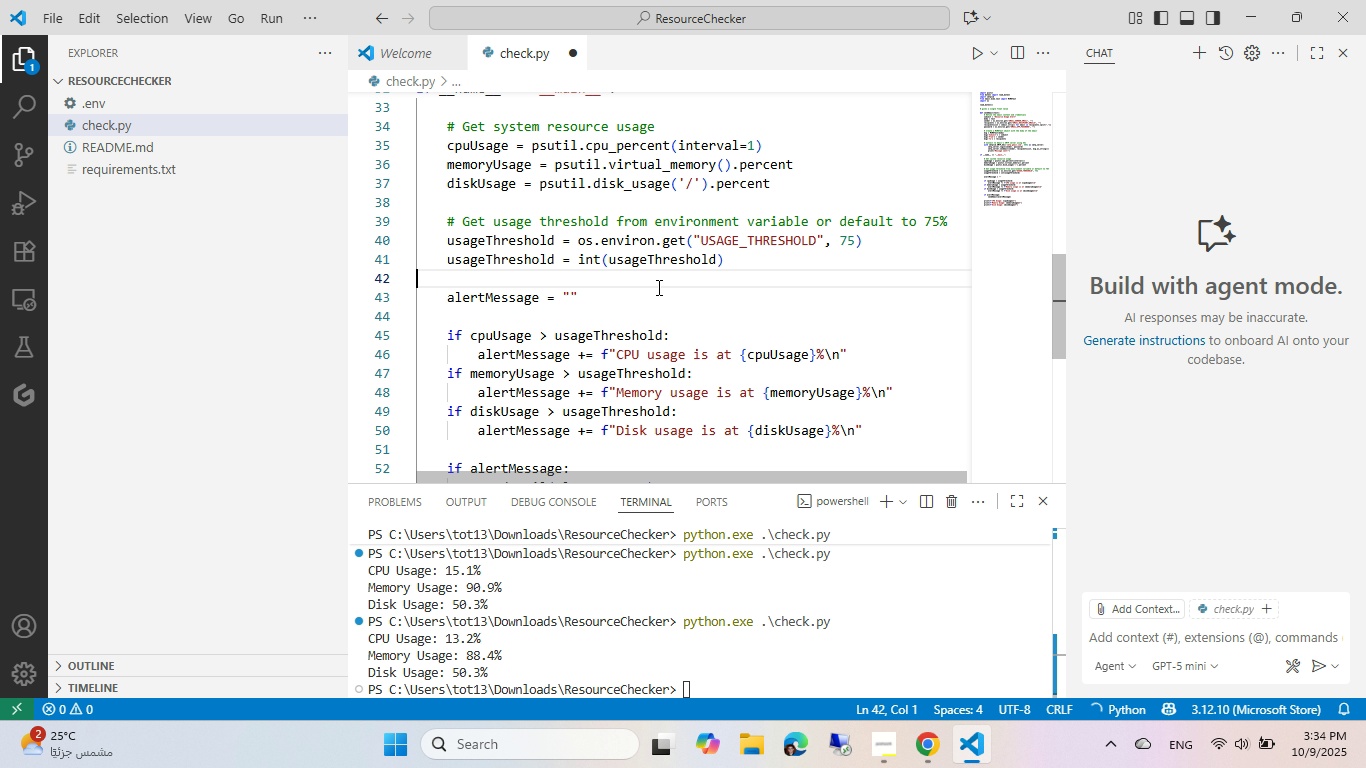 
key(Tab)
 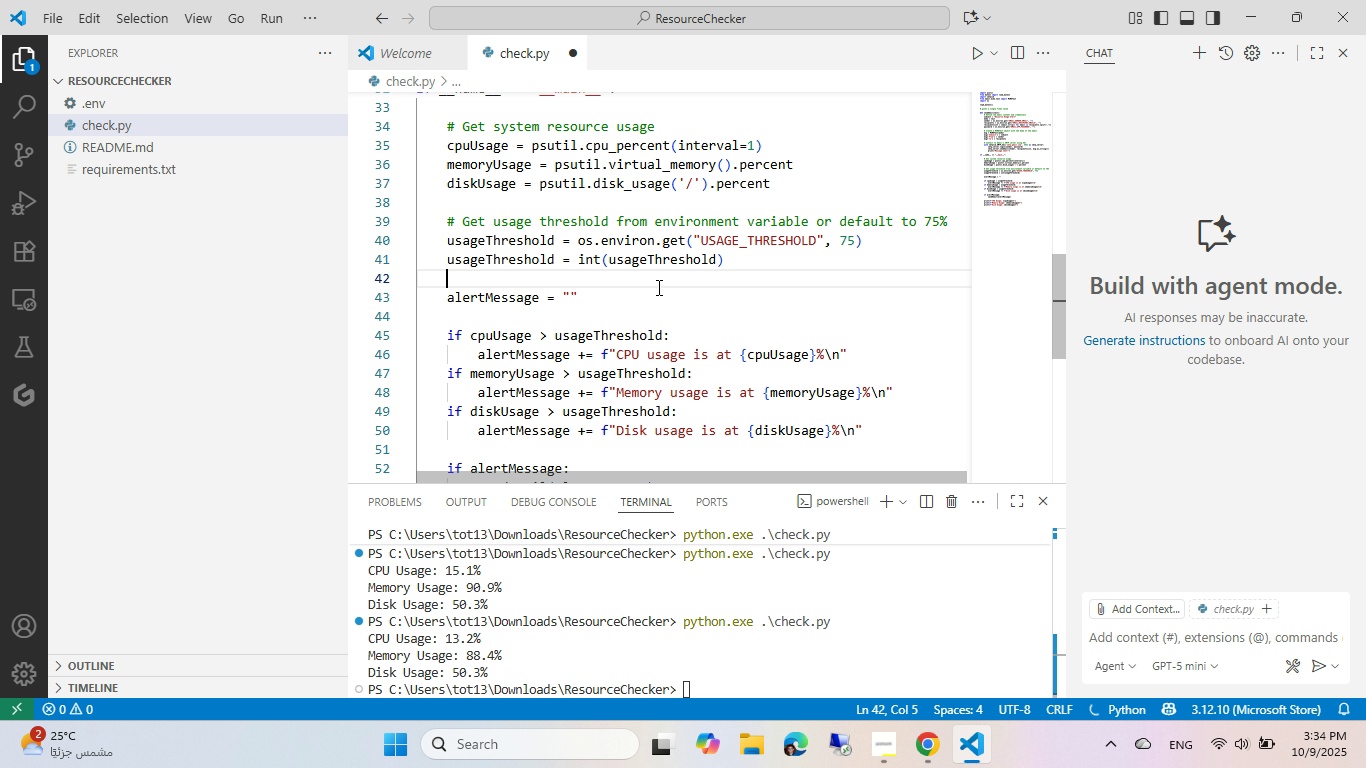 
key(NumpadEnter)
 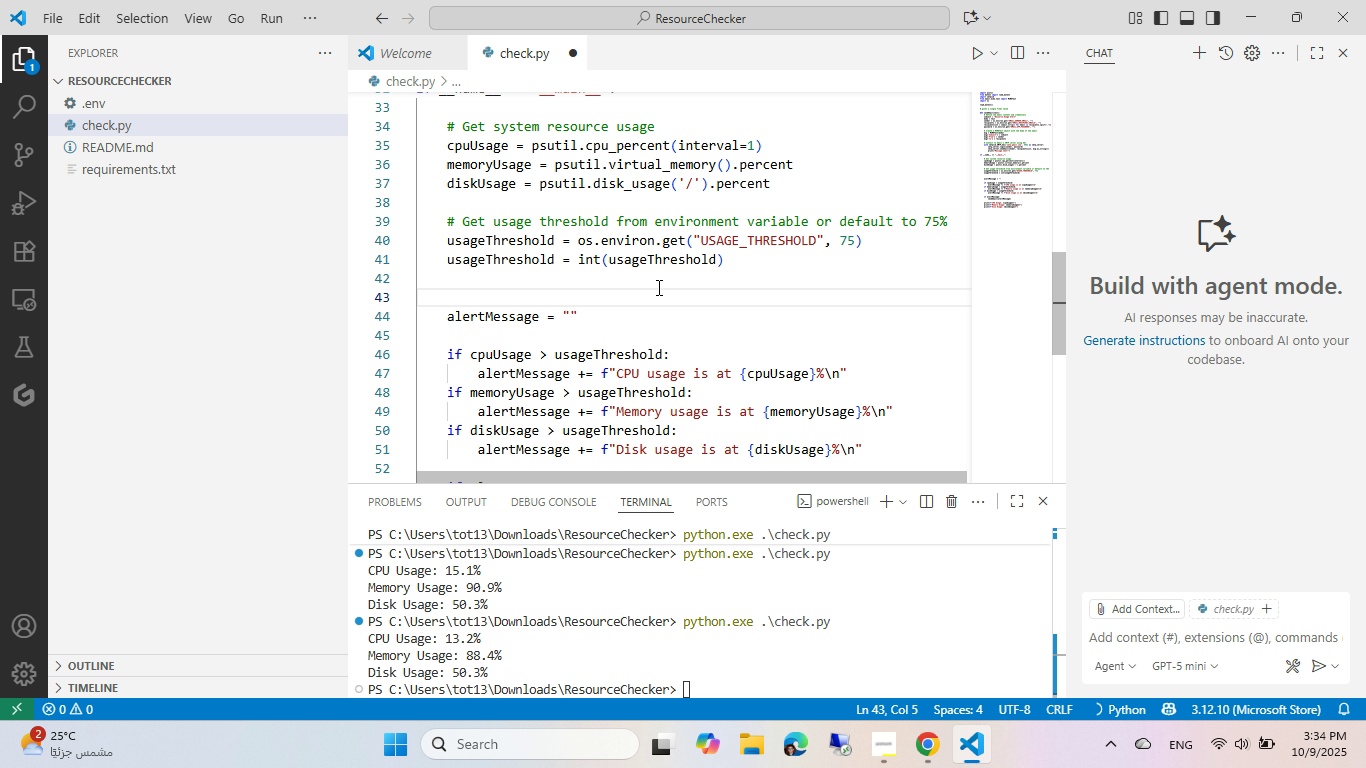 
key(Shift+ShiftLeft)
 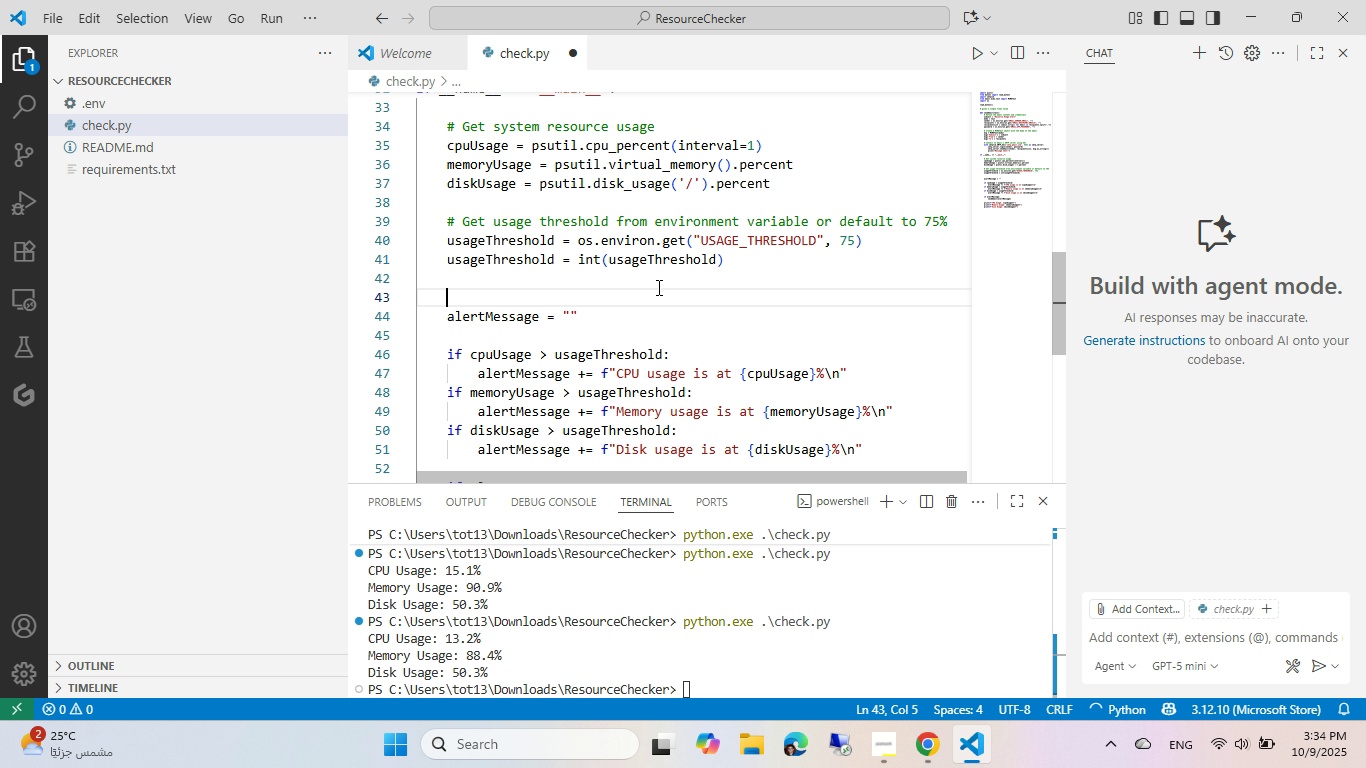 
key(Shift+3)
 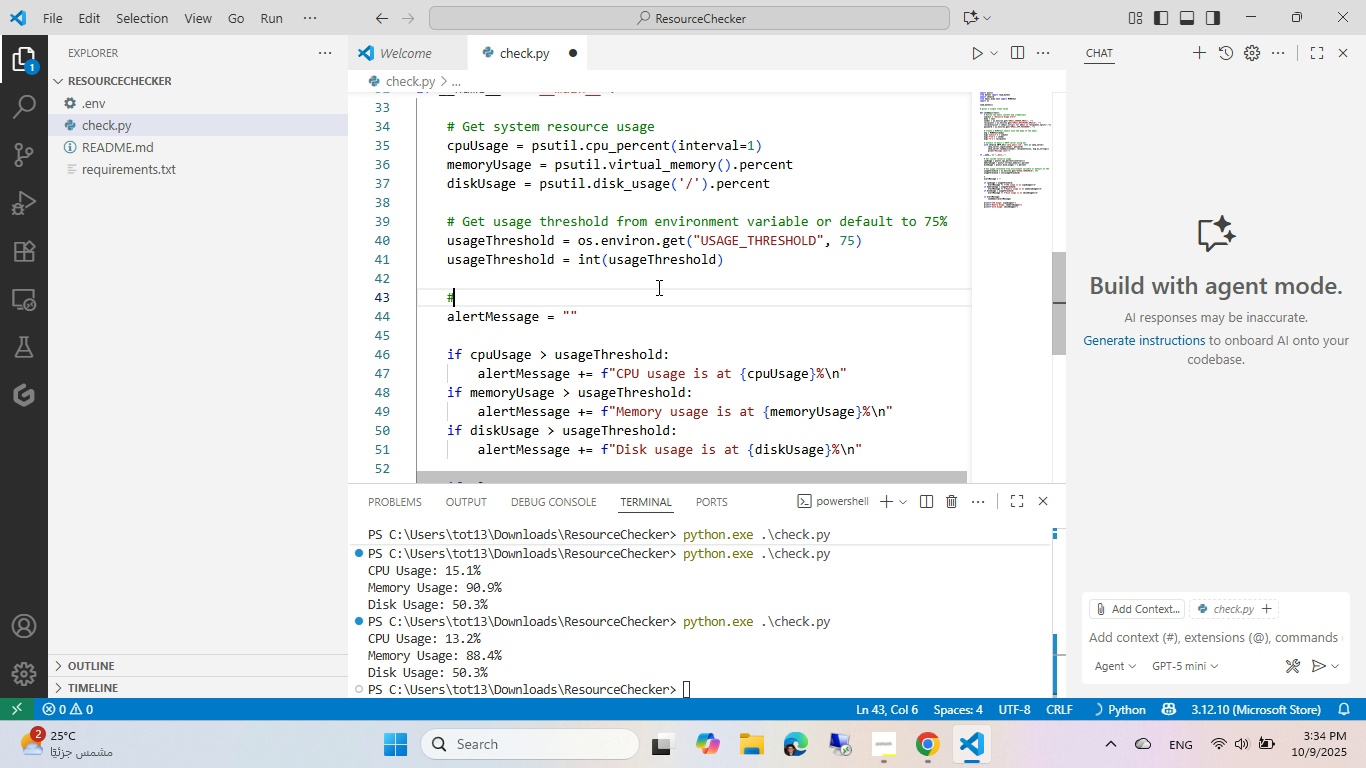 
key(Shift+Space)
 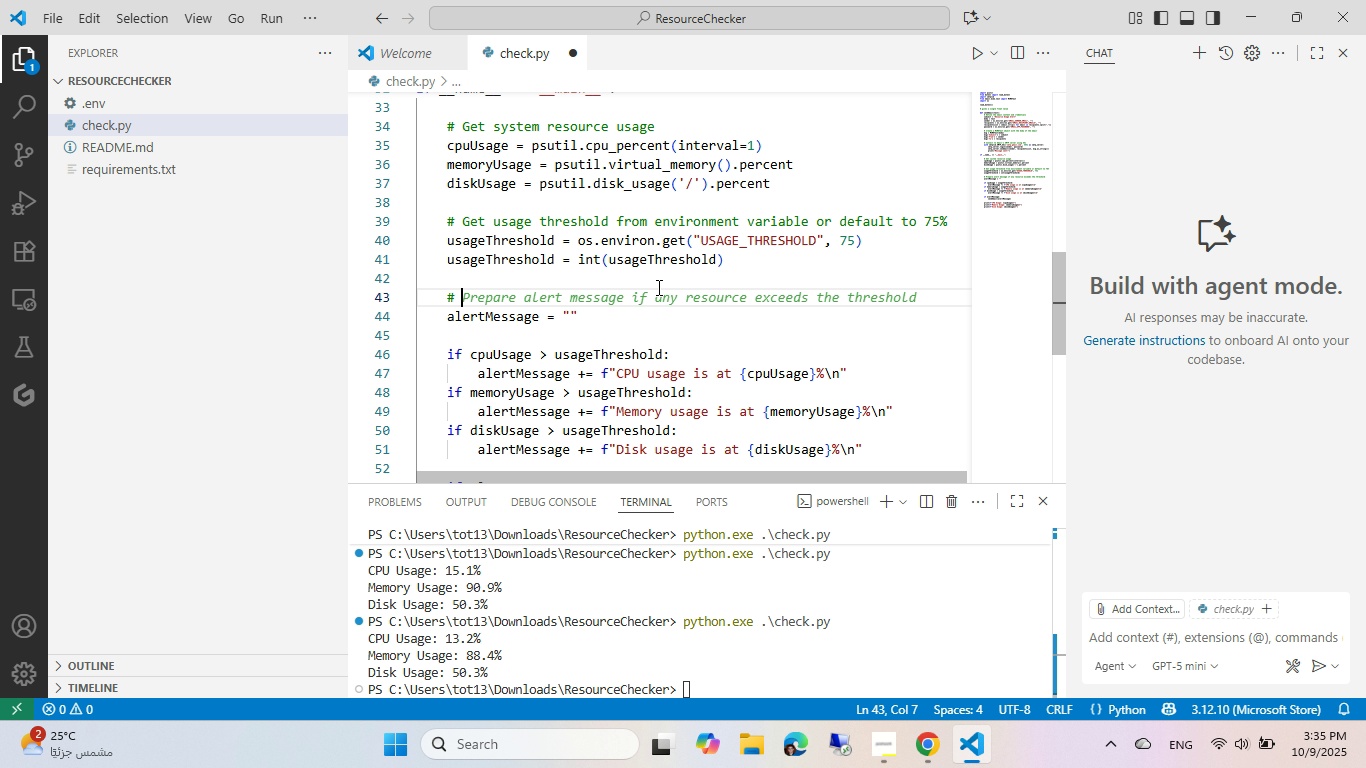 
key(Tab)
 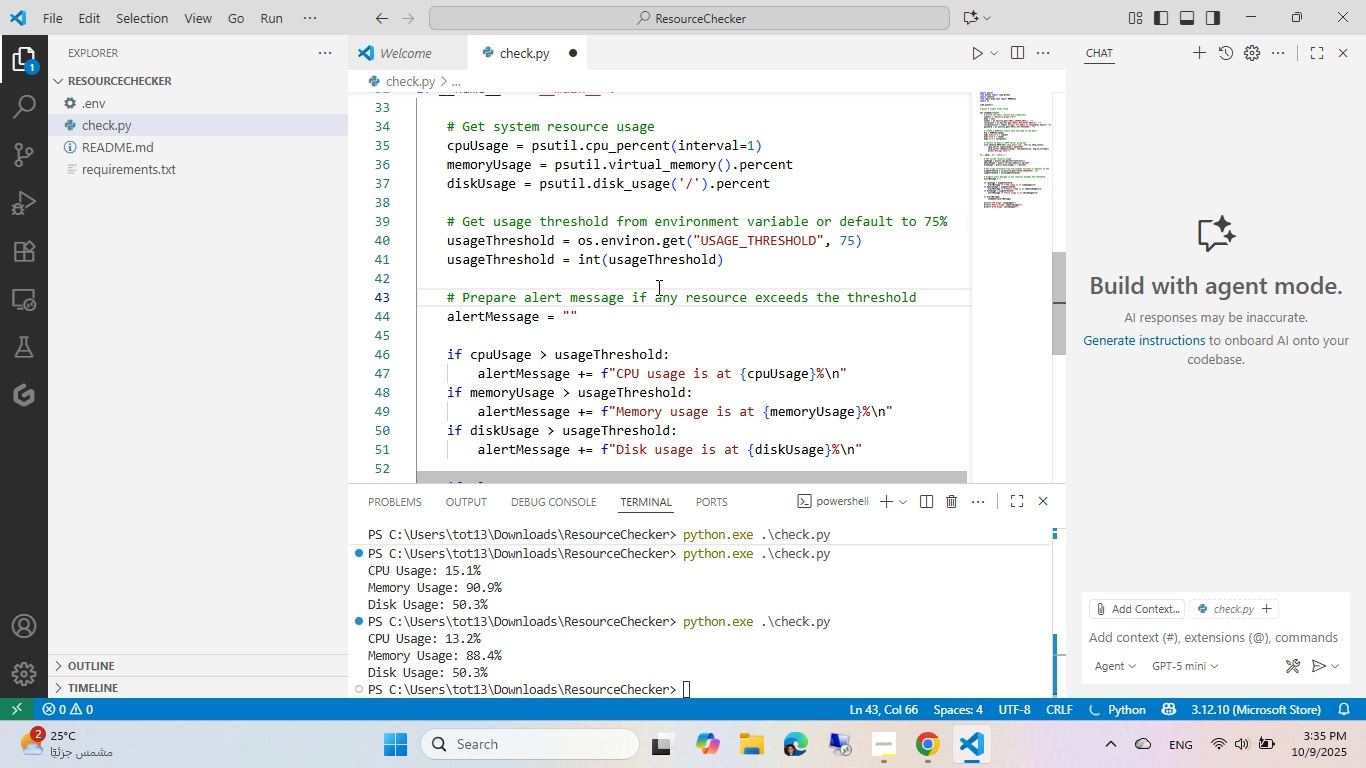 
scroll: coordinate [657, 287], scroll_direction: down, amount: 3.0
 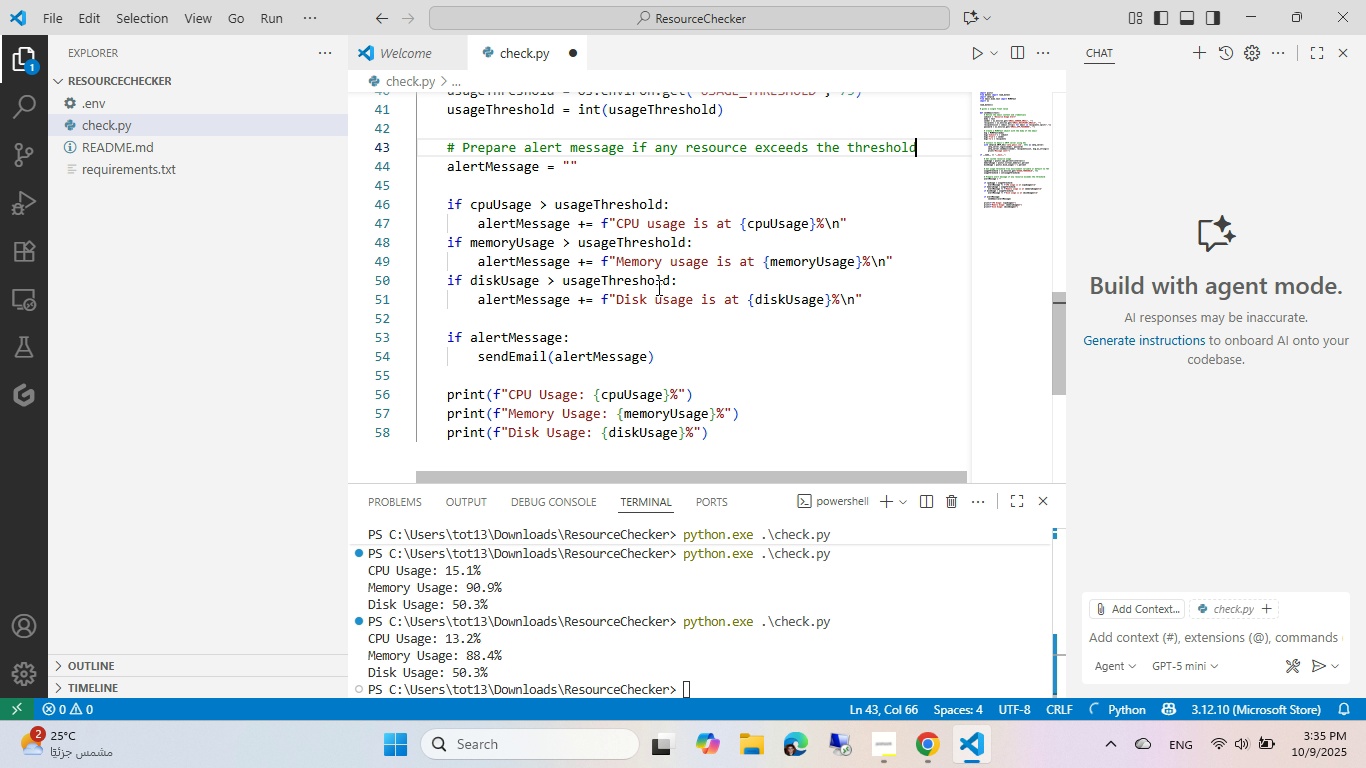 
key(Control+ControlLeft)
 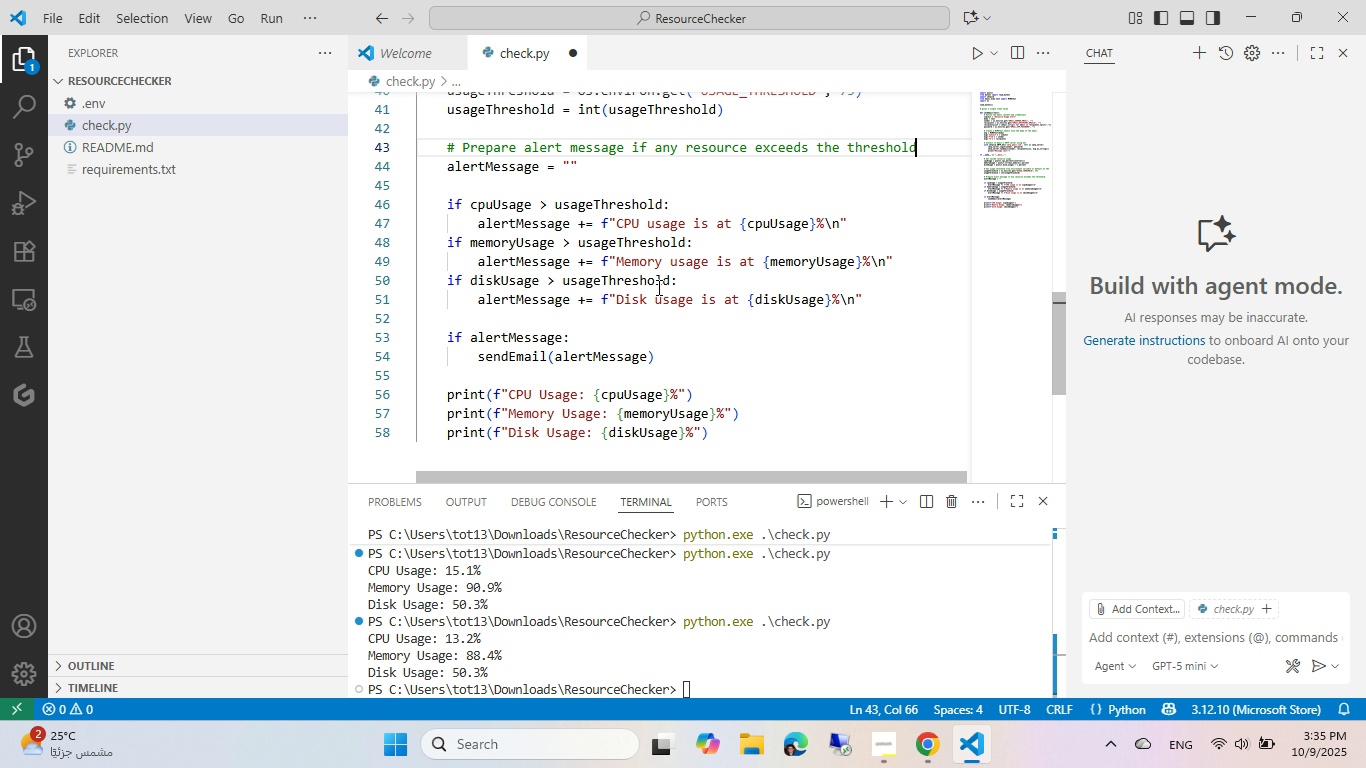 
key(Control+S)
 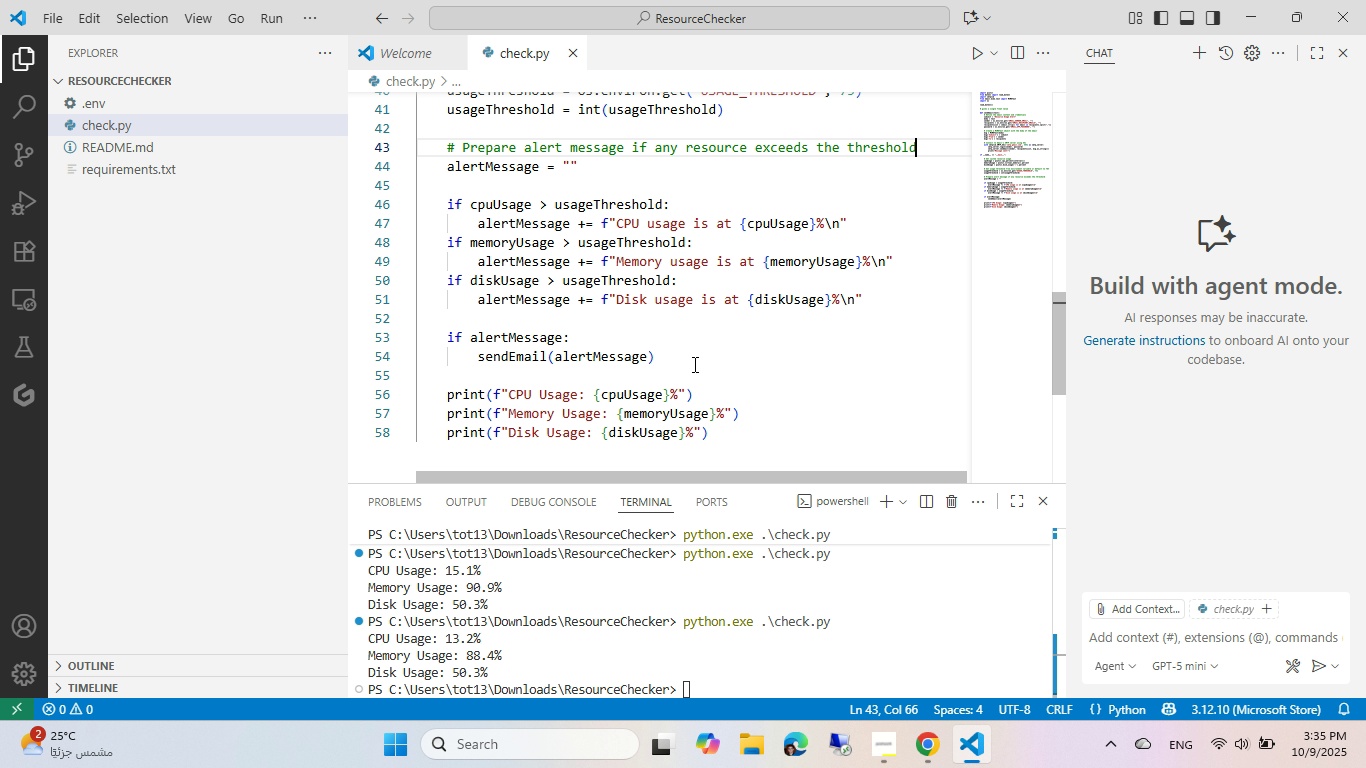 
left_click([675, 356])
 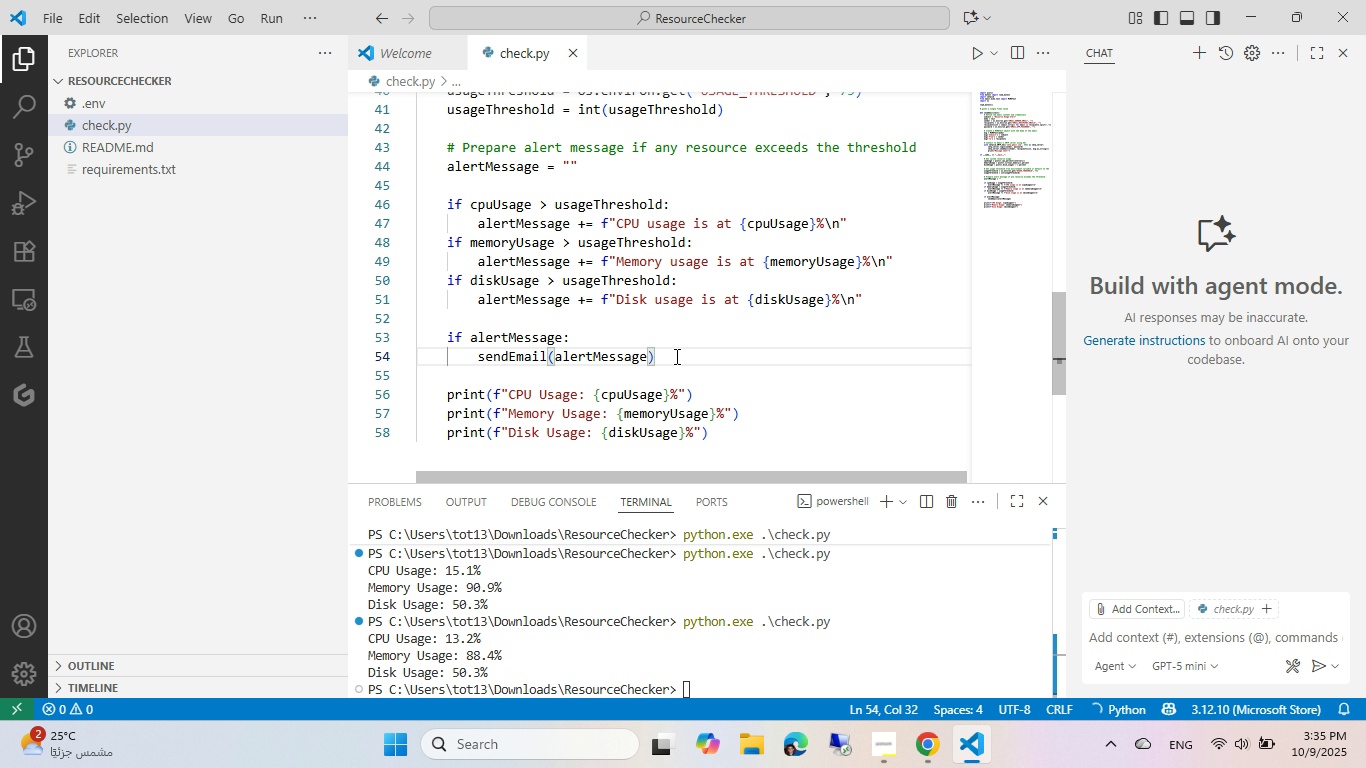 
key(NumpadEnter)
type(pri)
key(Tab)
key(Tab)
 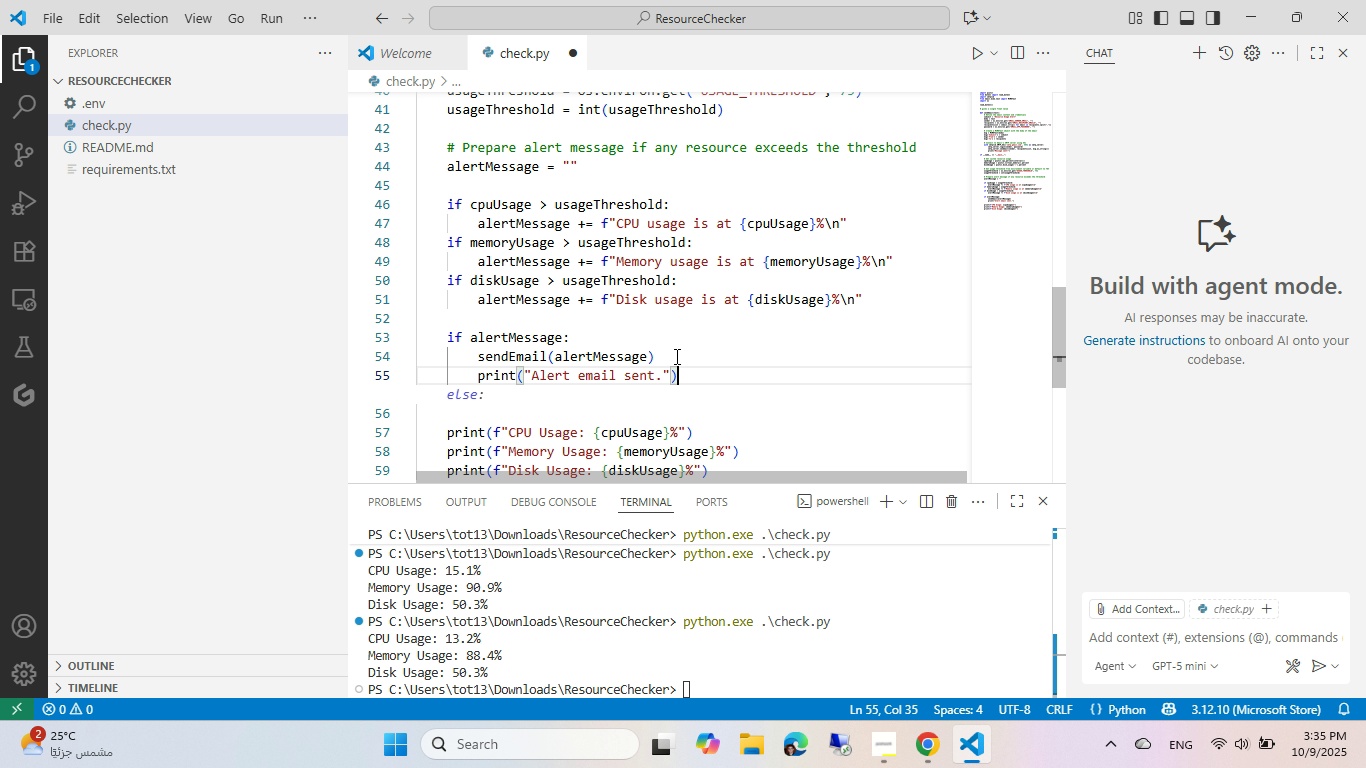 
key(Control+ControlLeft)
 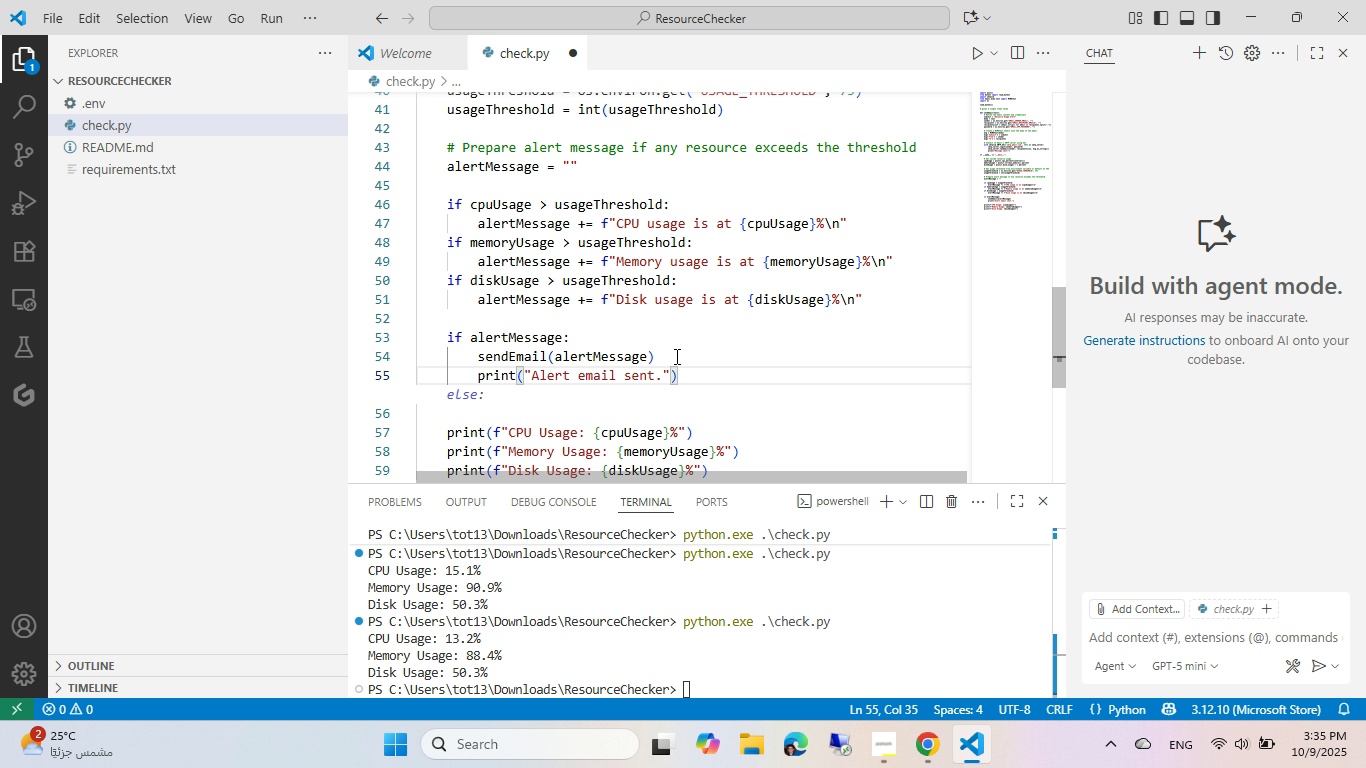 
key(Control+S)
 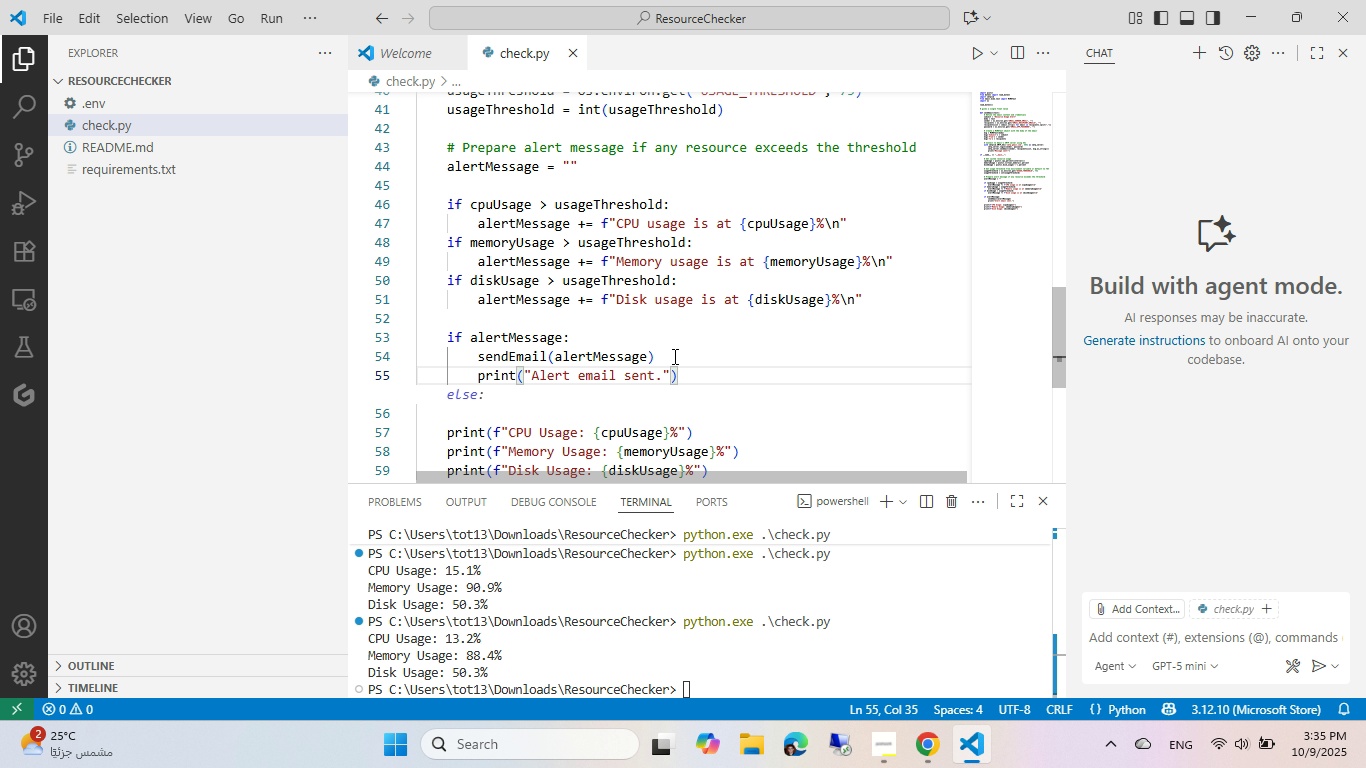 
key(Escape)
 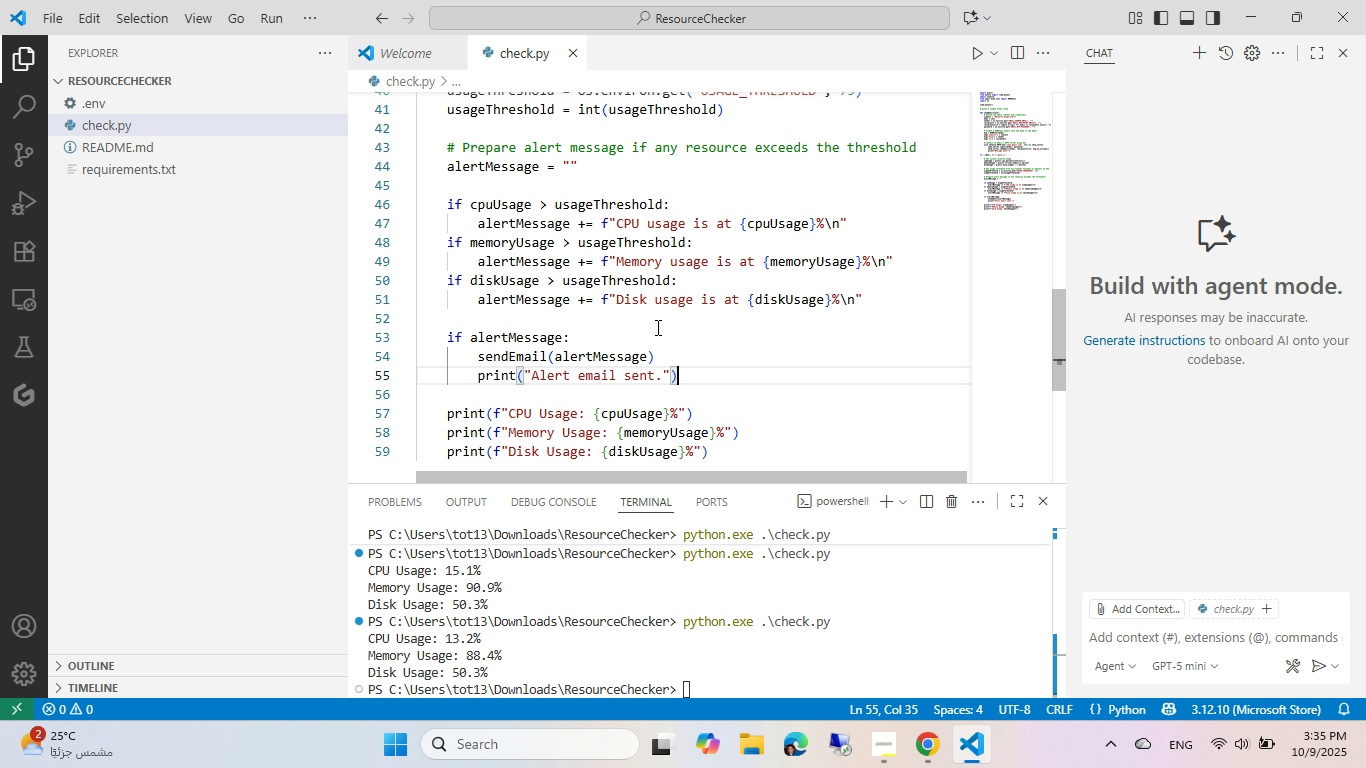 
scroll: coordinate [656, 327], scroll_direction: down, amount: 1.0
 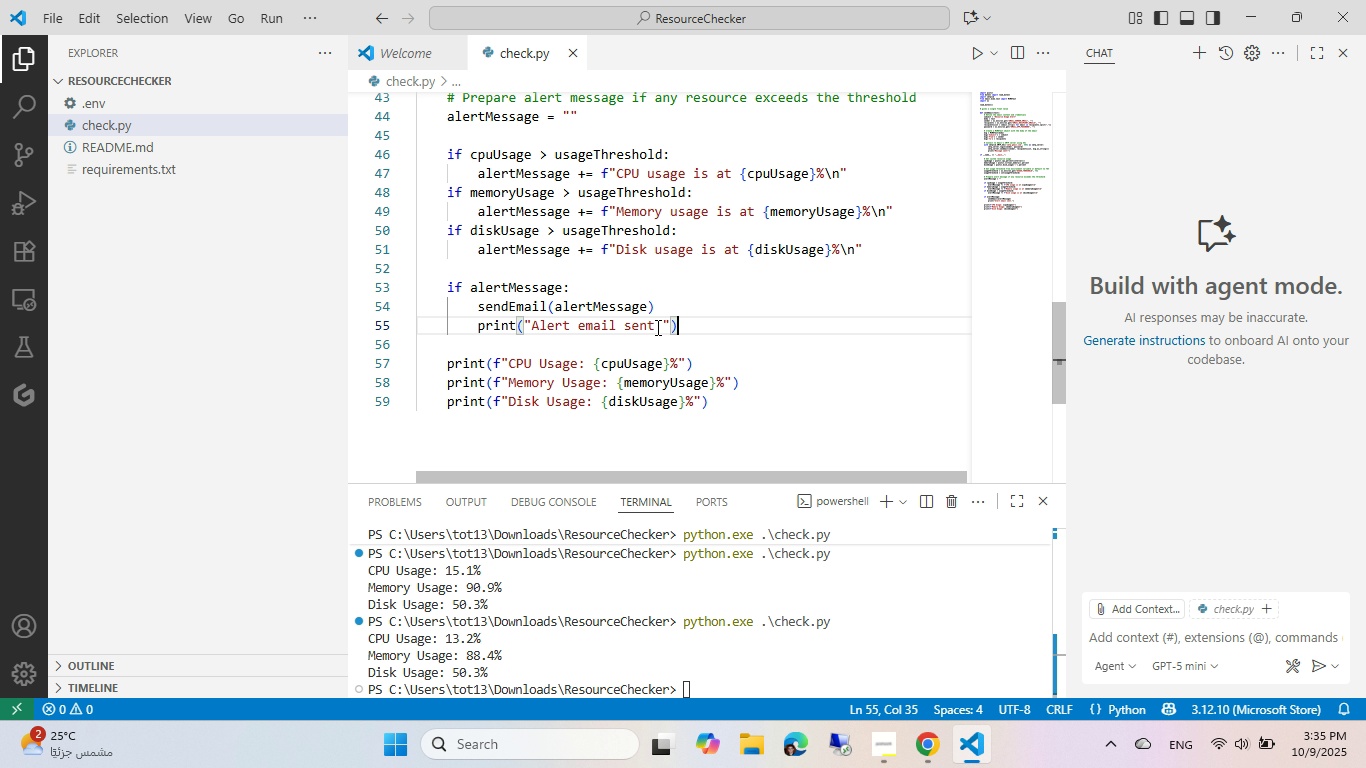 
scroll: coordinate [656, 327], scroll_direction: up, amount: 1.0
 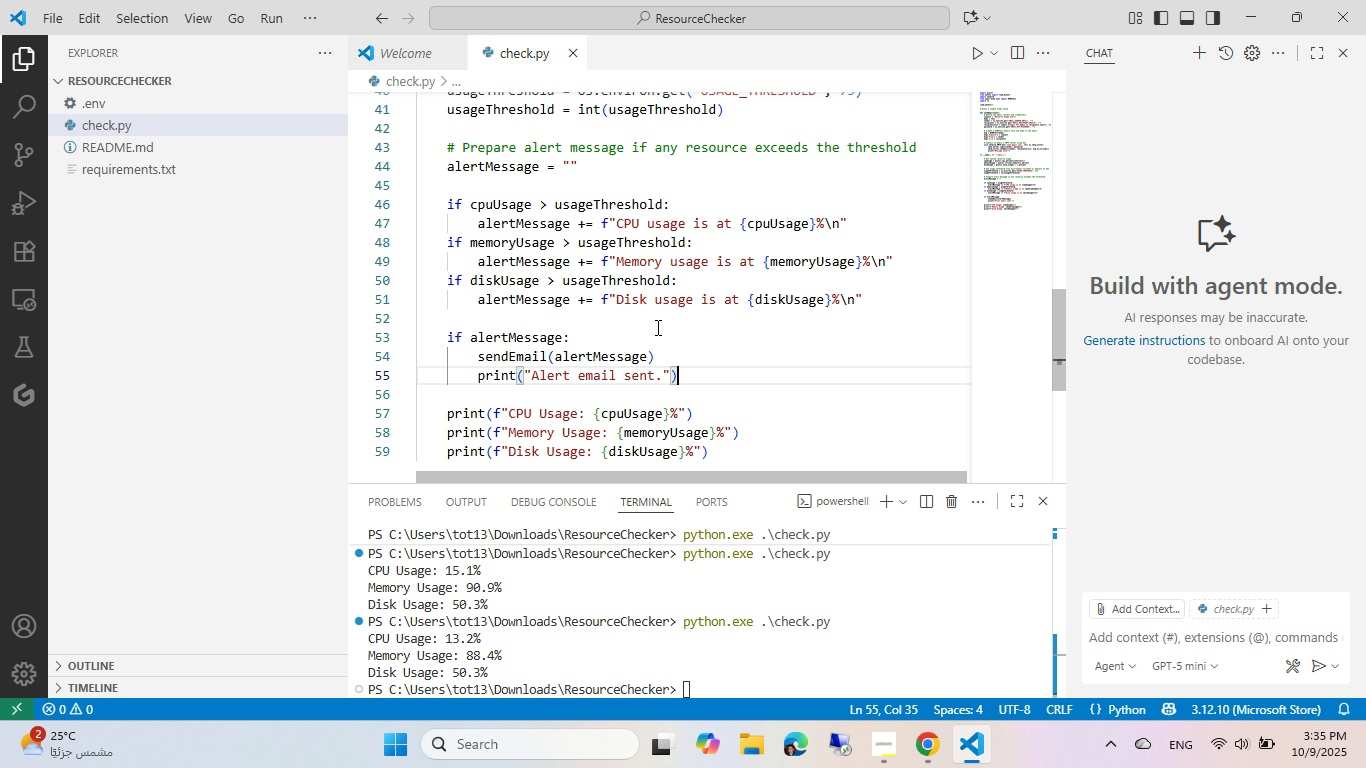 
wait(12.81)
 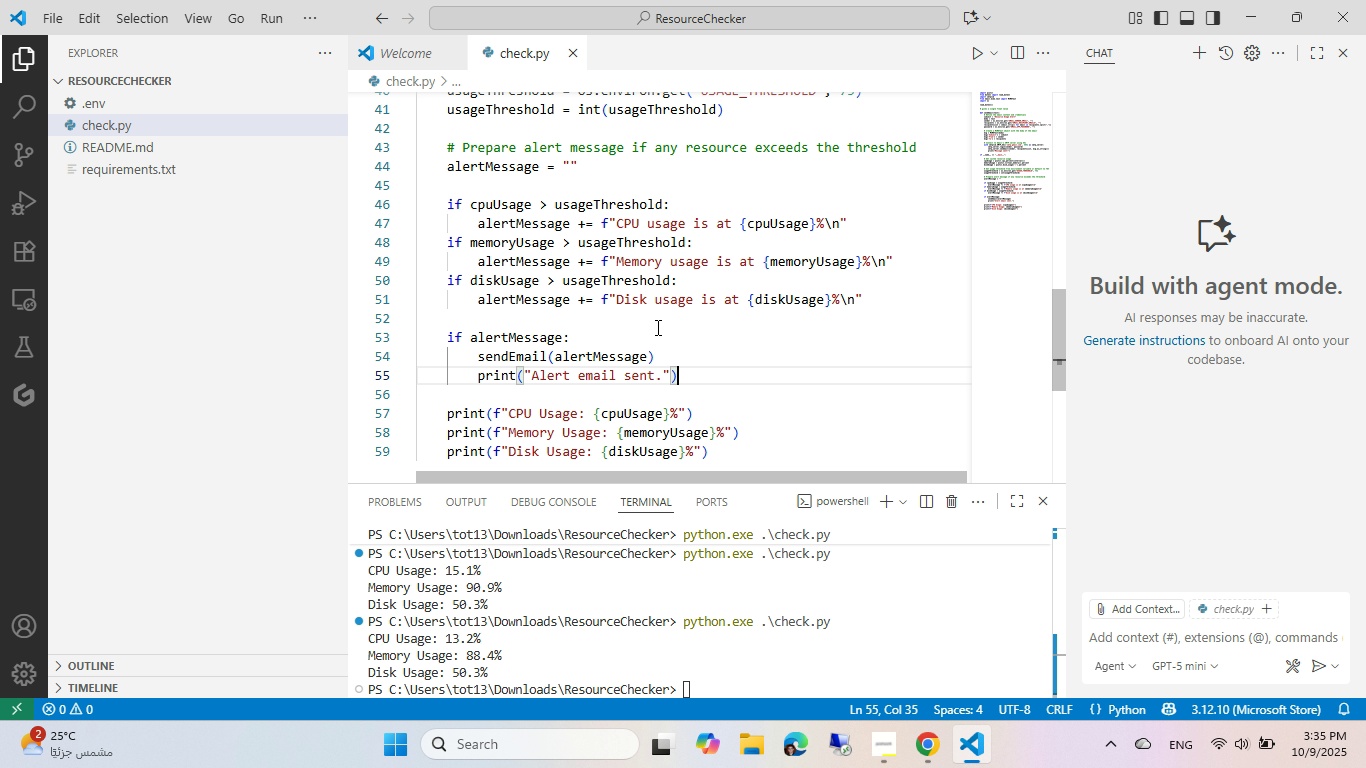 
key(ArrowLeft)
 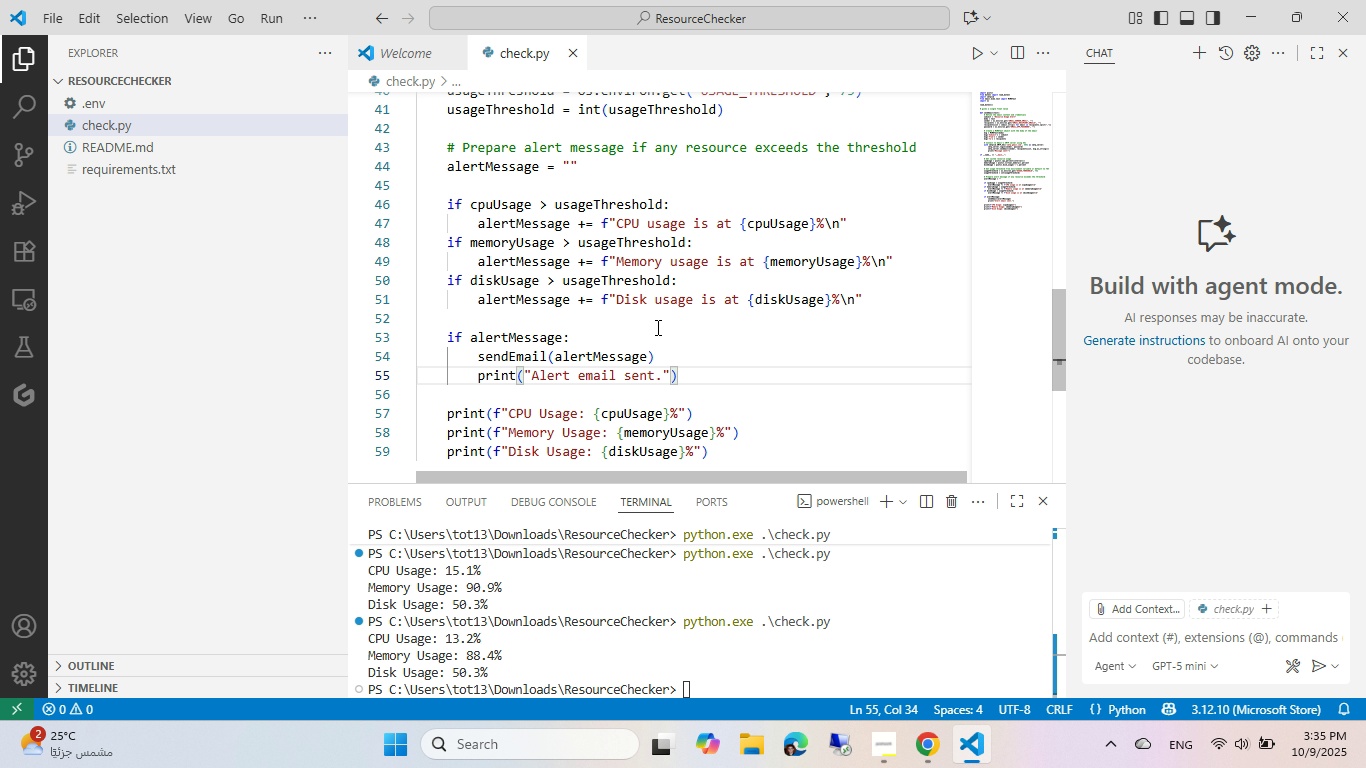 
key(Control+ArrowLeft)
 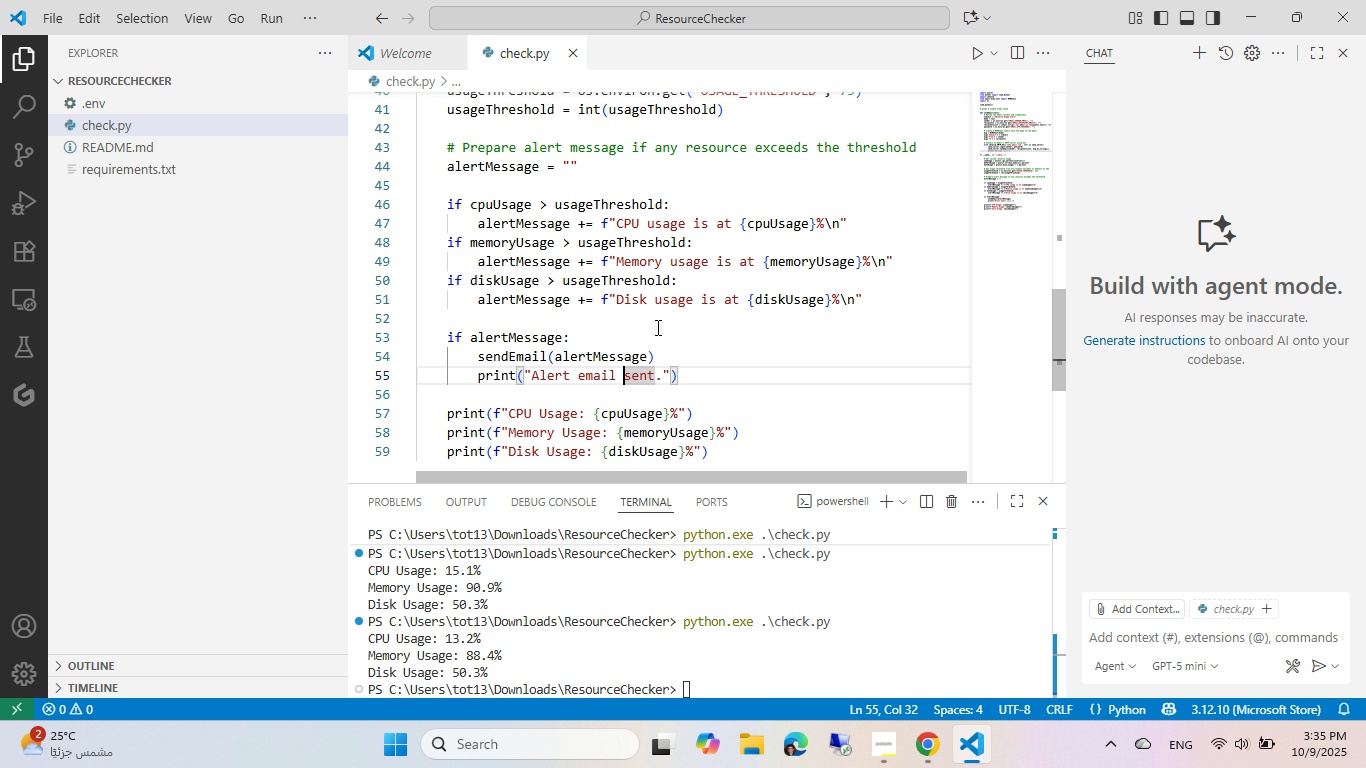 
key(Control+ArrowLeft)
 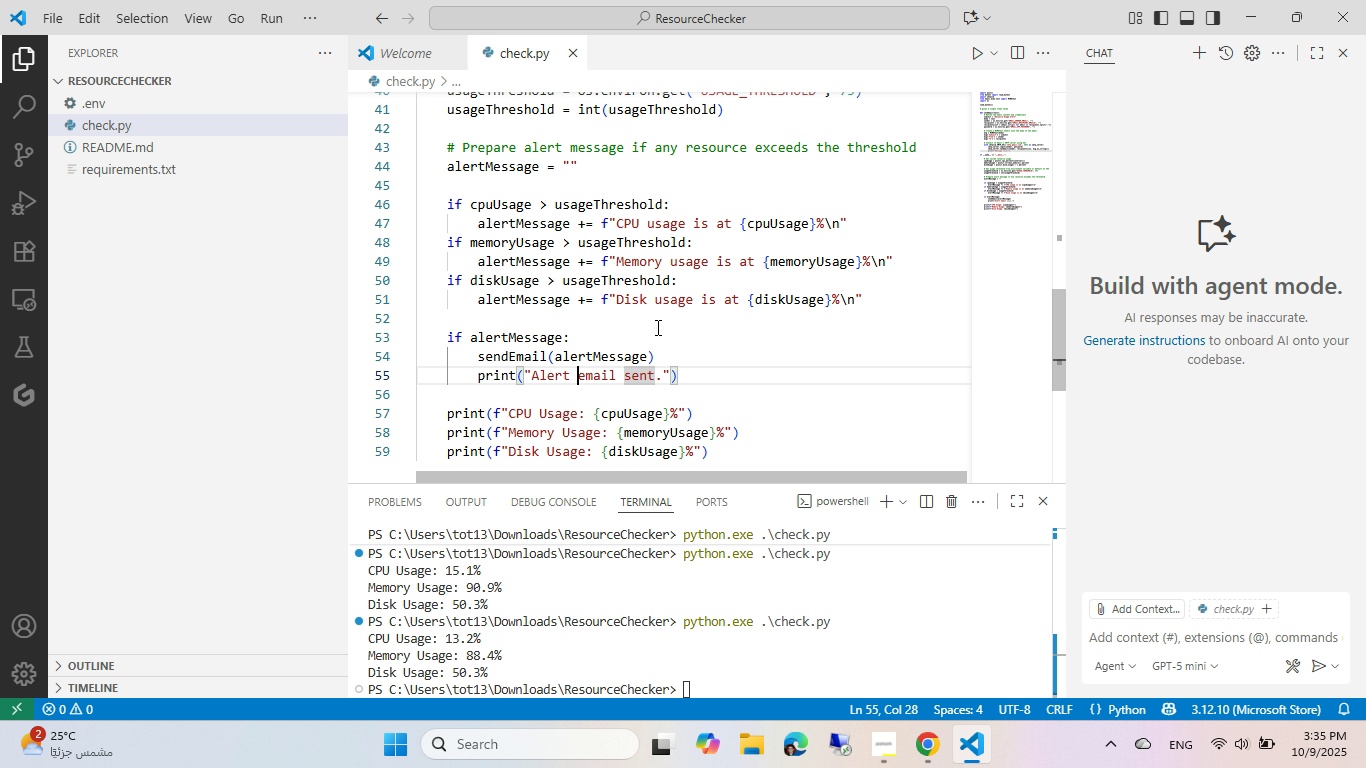 
key(Control+ArrowLeft)
 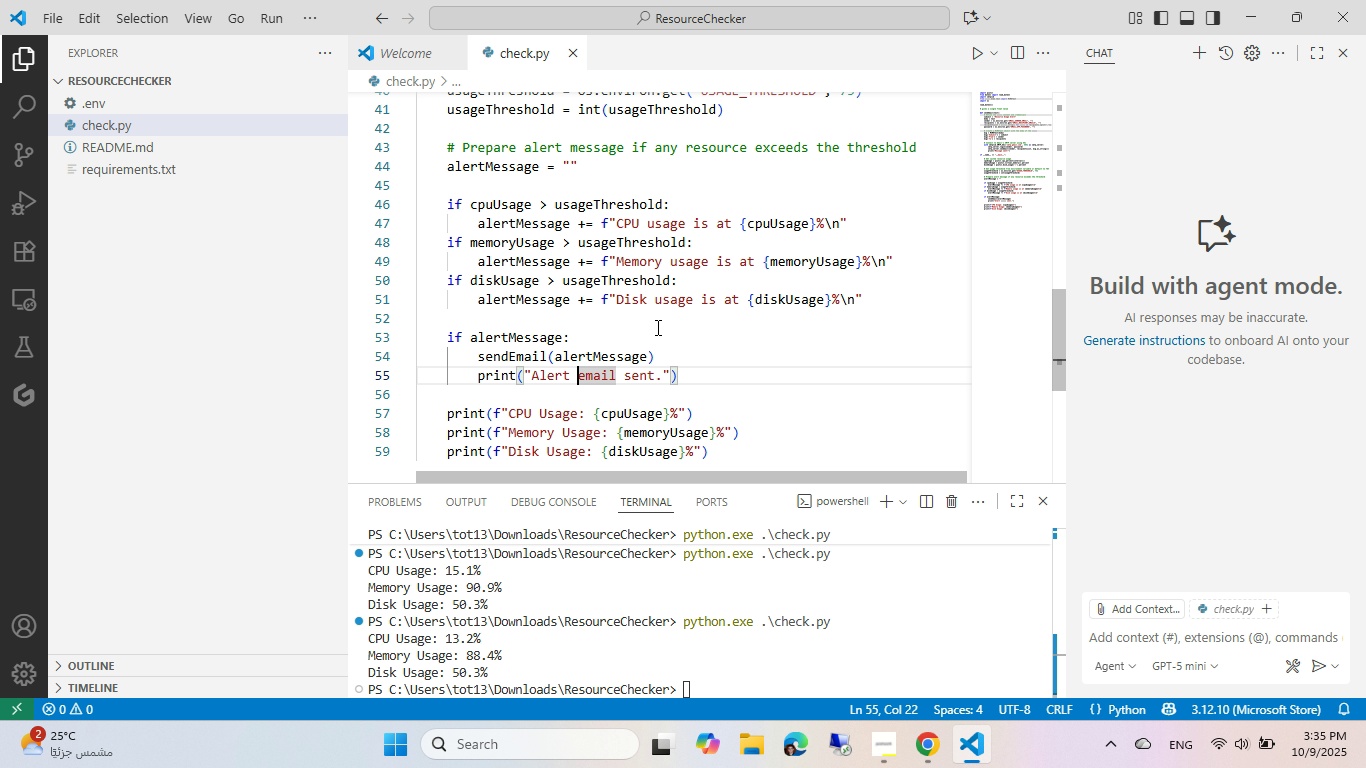 
key(Control+ArrowLeft)
 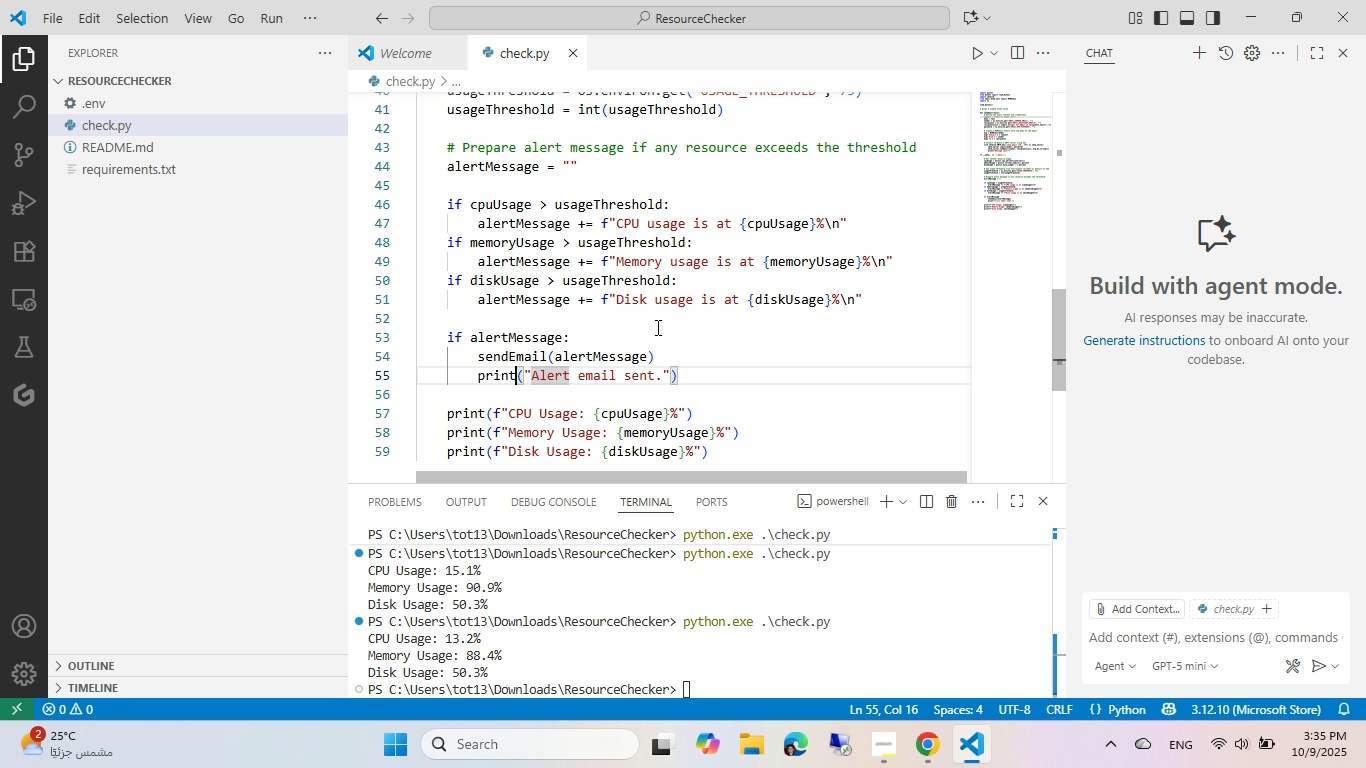 
key(Control+ArrowLeft)
 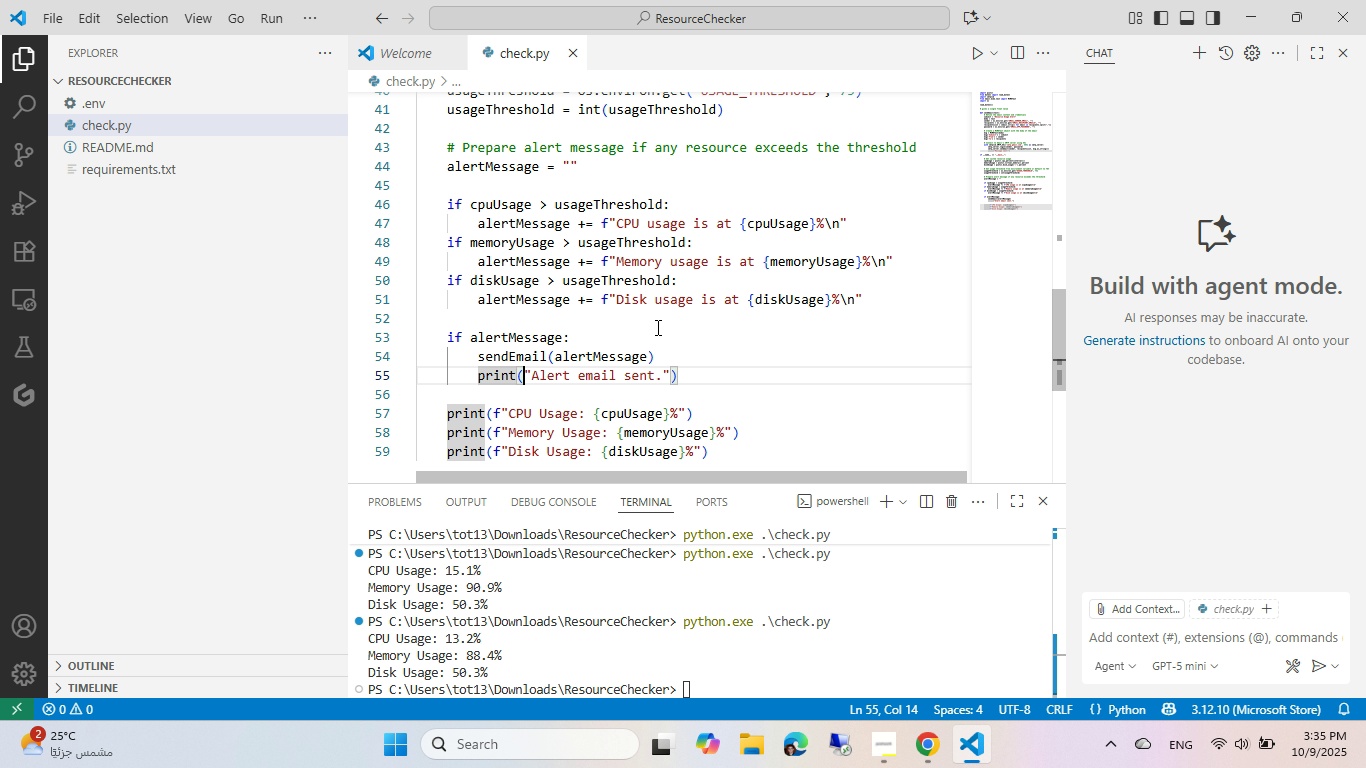 
key(ArrowRight)
 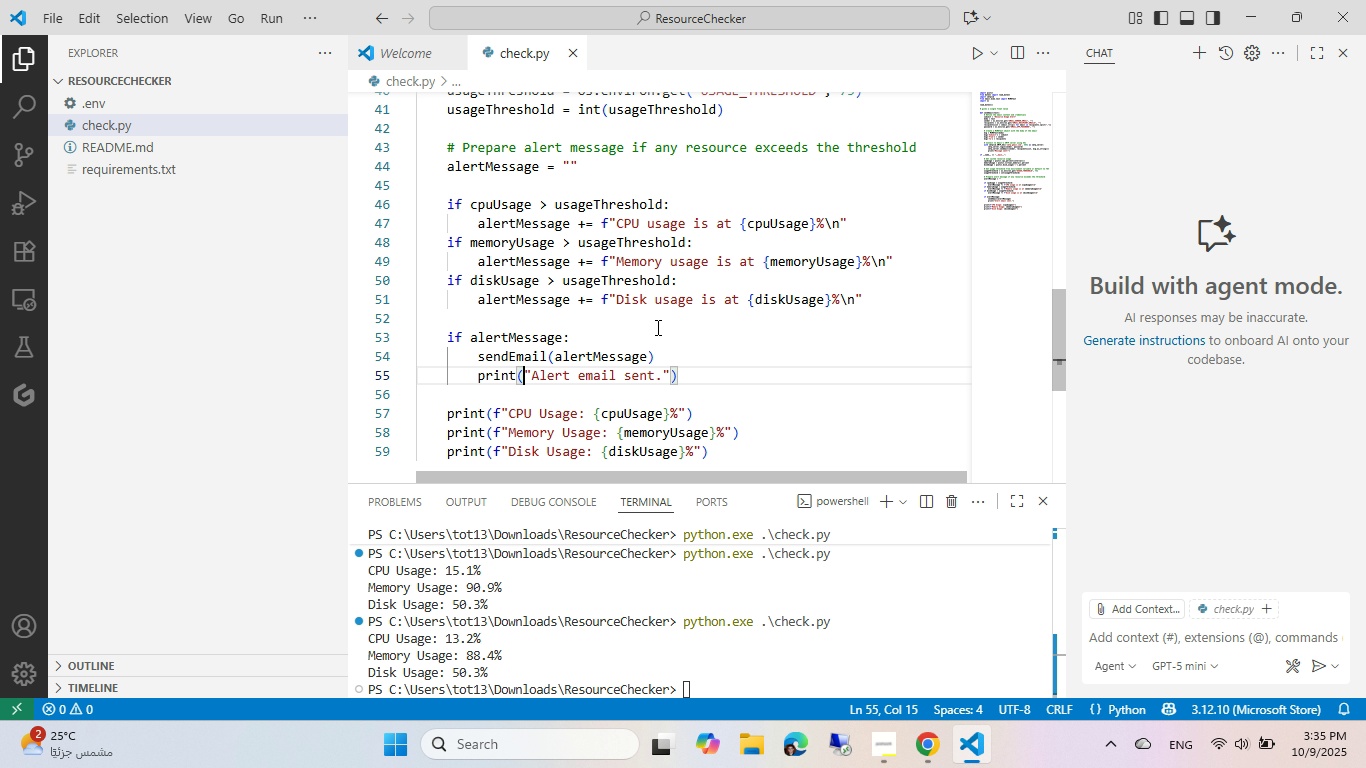 
key(Control+ControlLeft)
 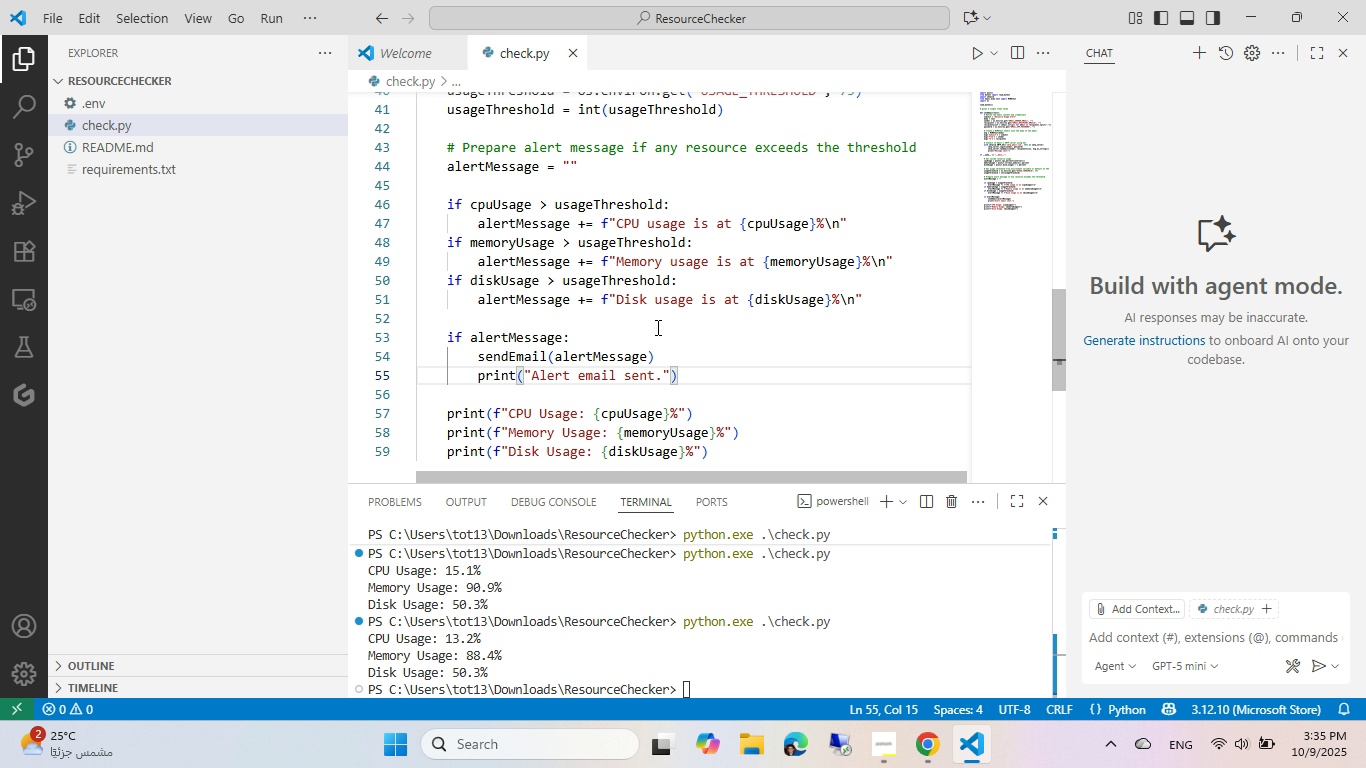 
key(Shift+ShiftRight)
 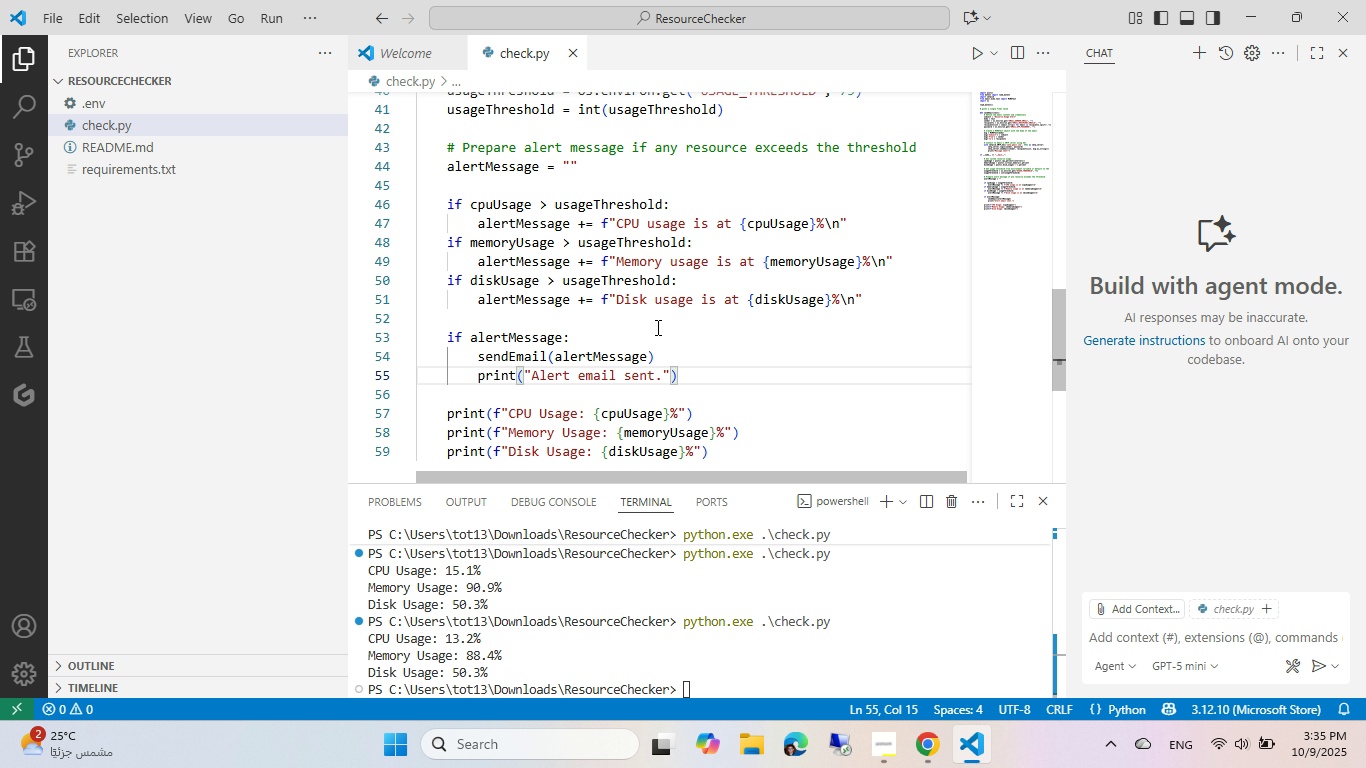 
key(ArrowRight)
 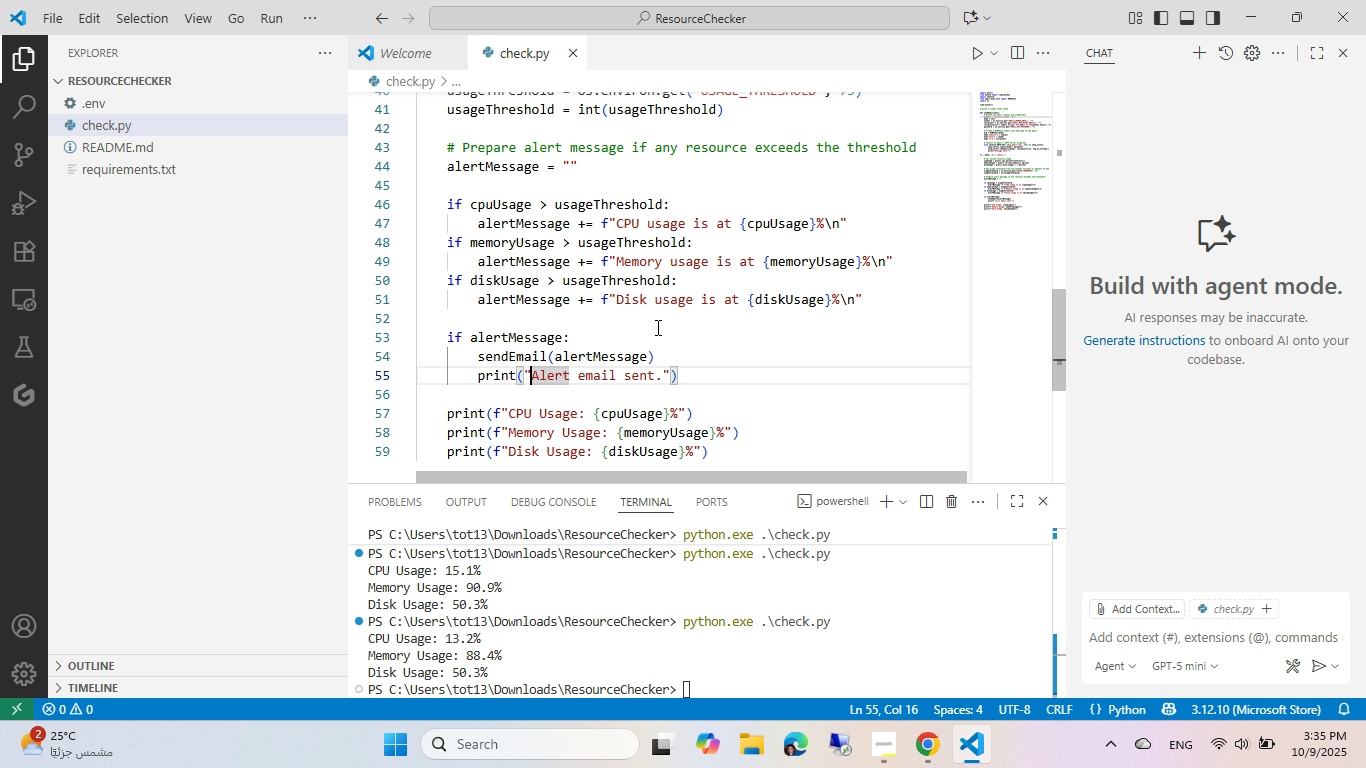 
key(Shift+ShiftRight)
 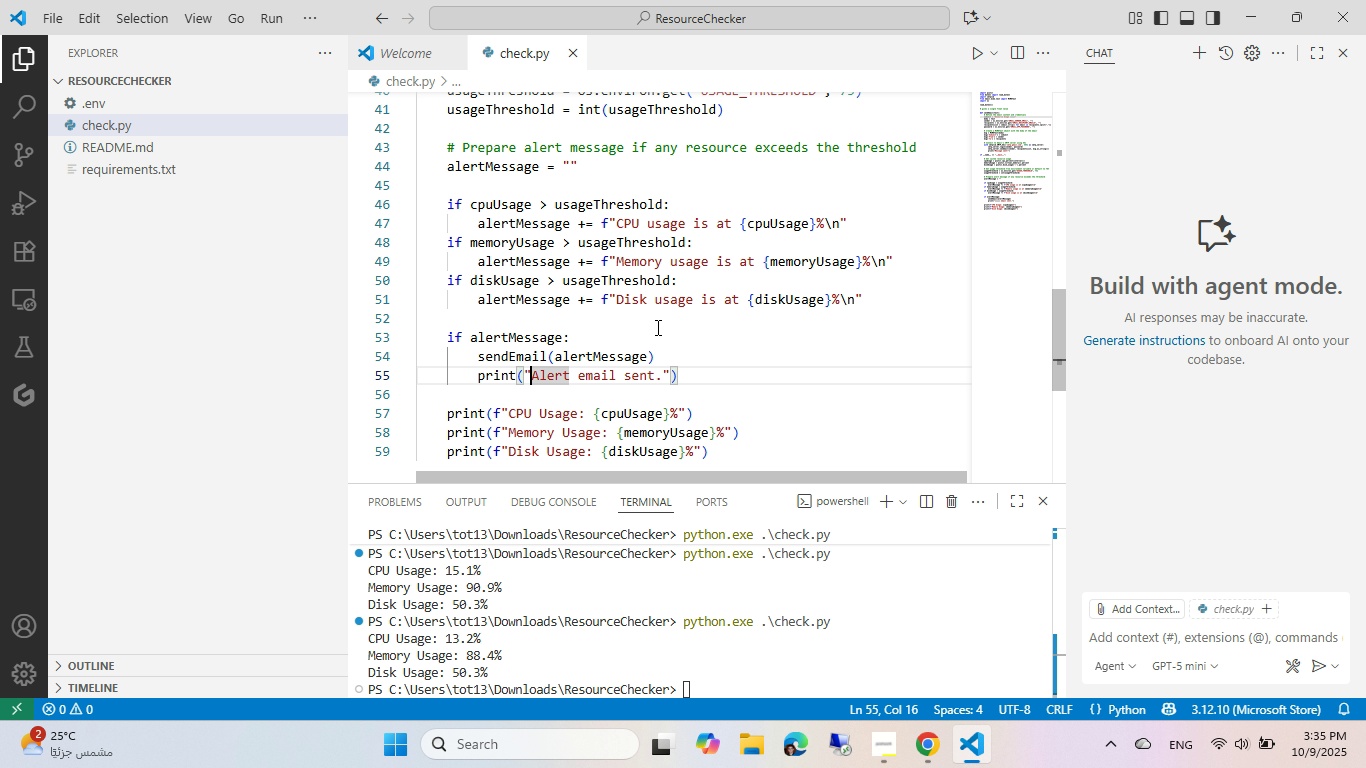 
key(ArrowUp)
 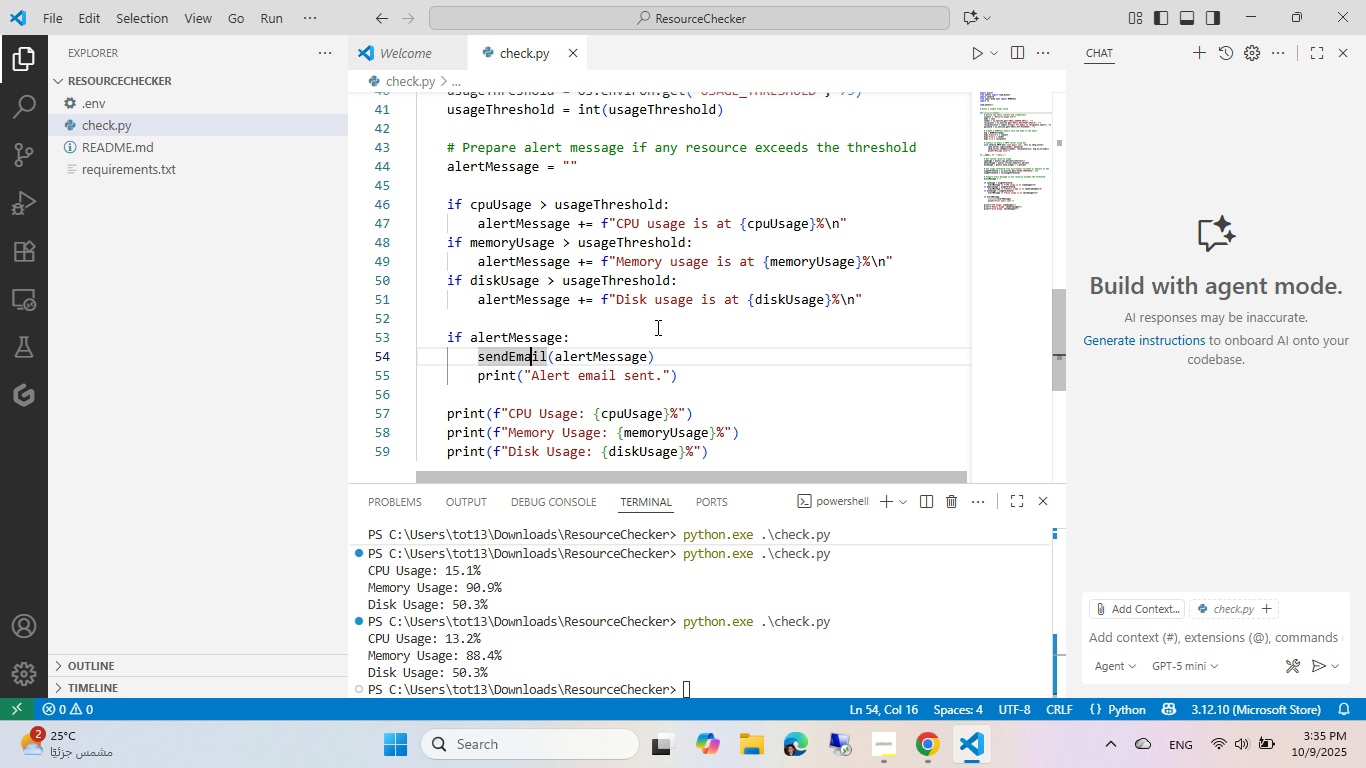 
key(End)
 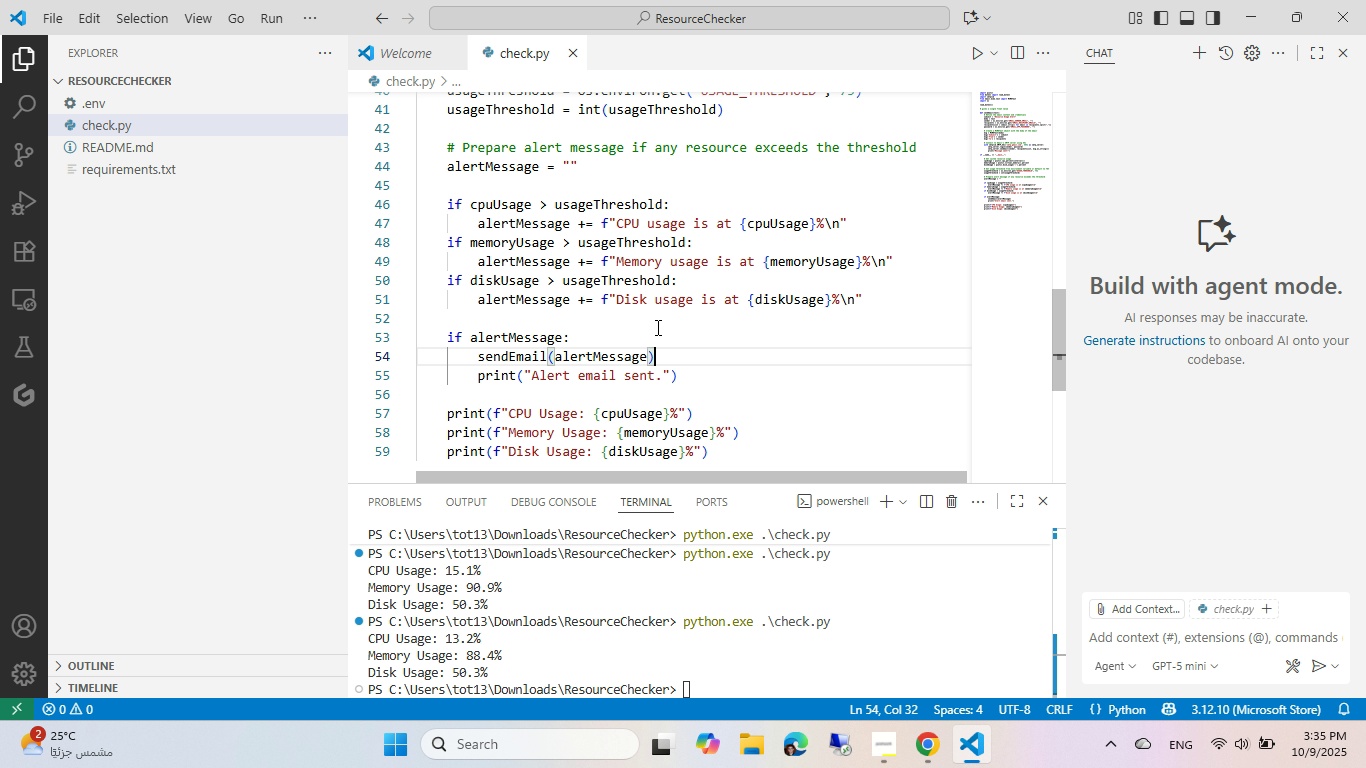 
key(Enter)
 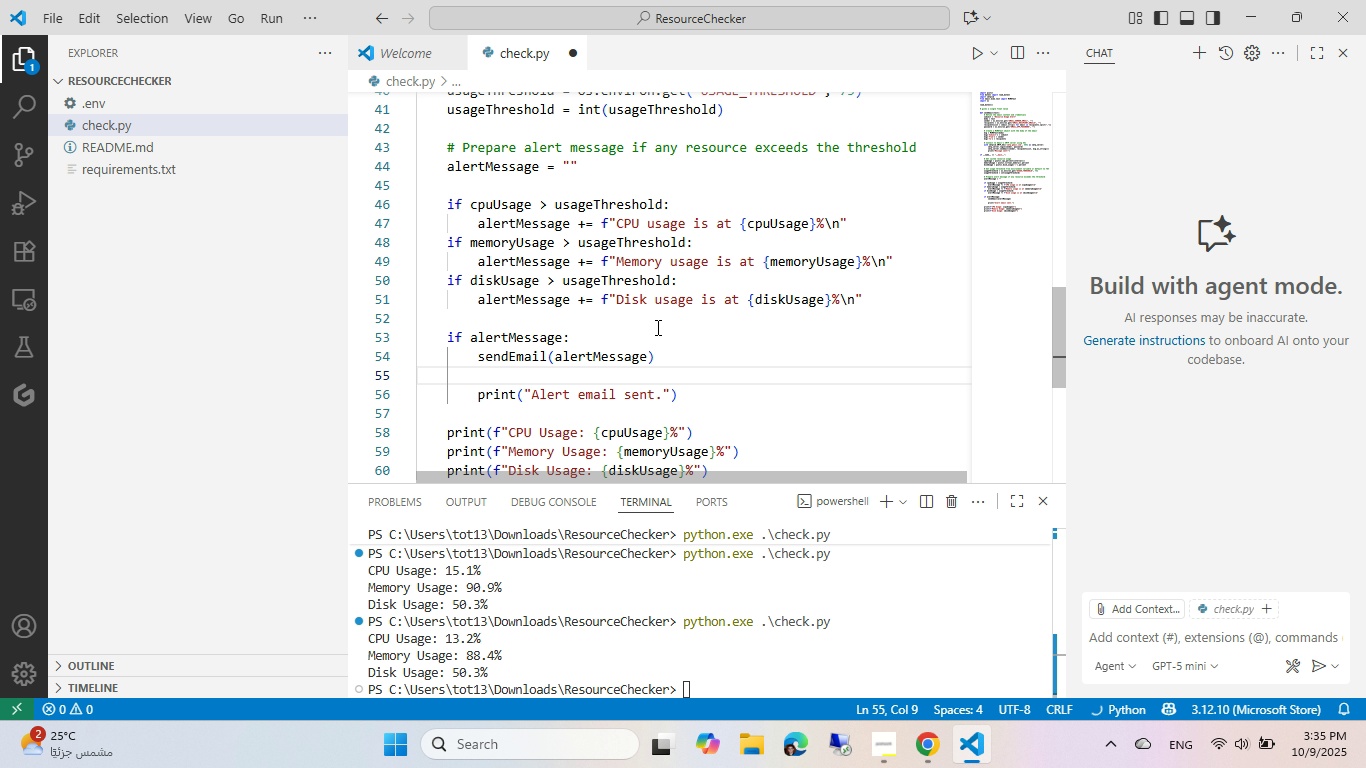 
type(pri)
key(Tab)
type((ale)
key(Tab)
 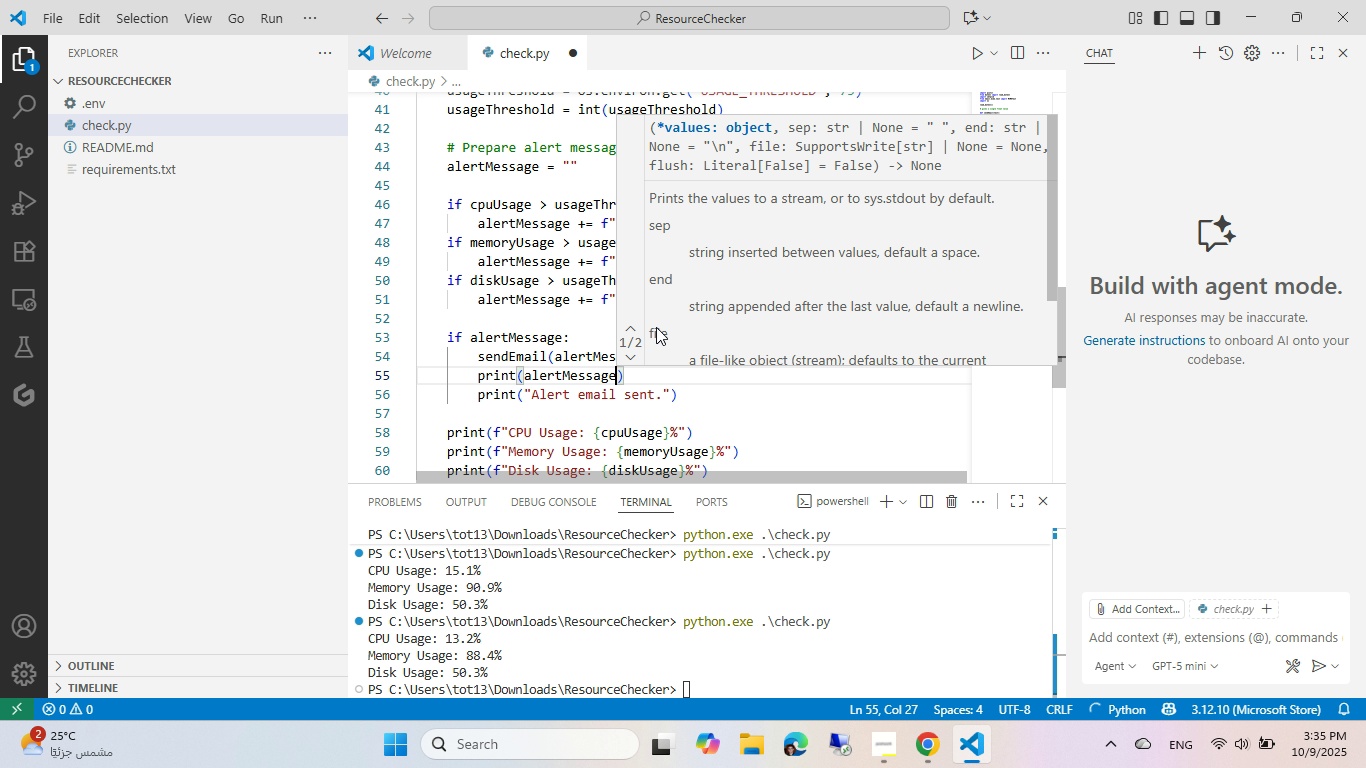 
key(Control+ControlLeft)
 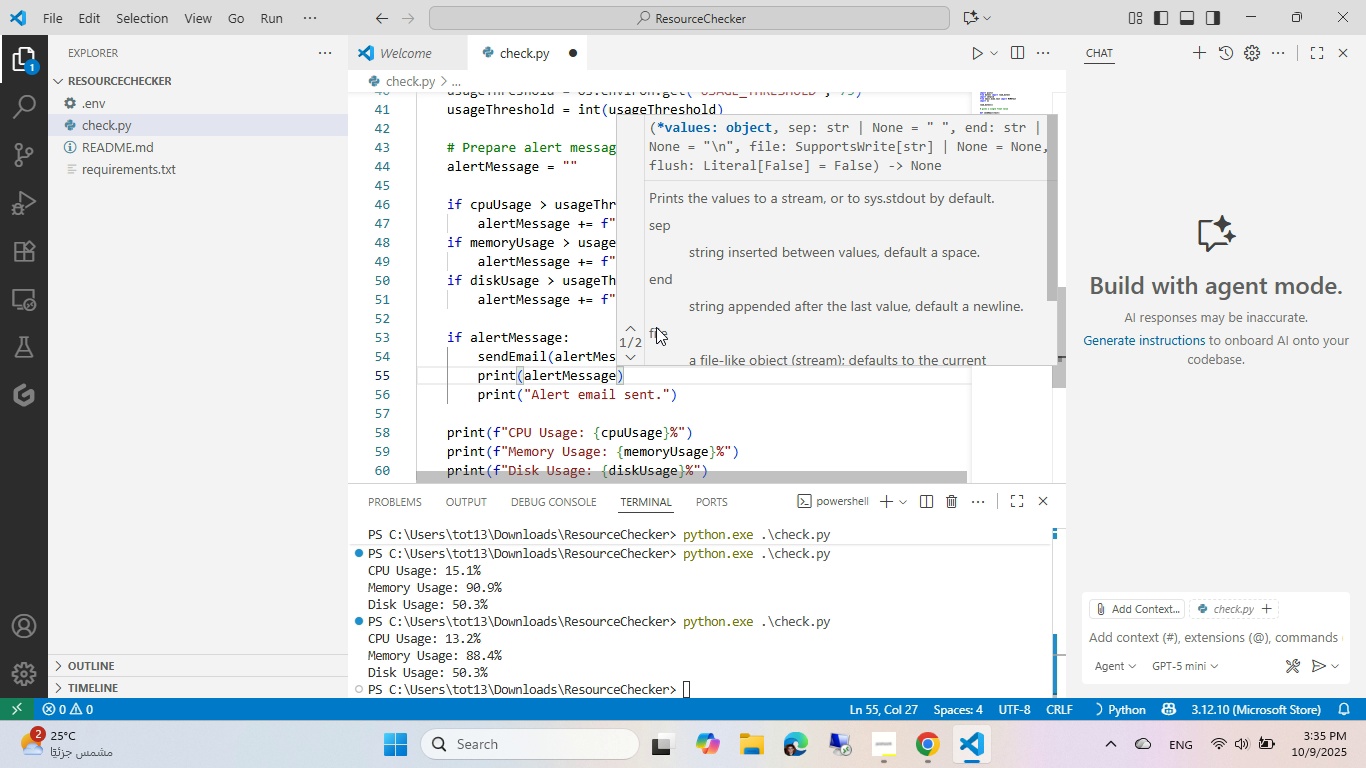 
key(Control+S)
 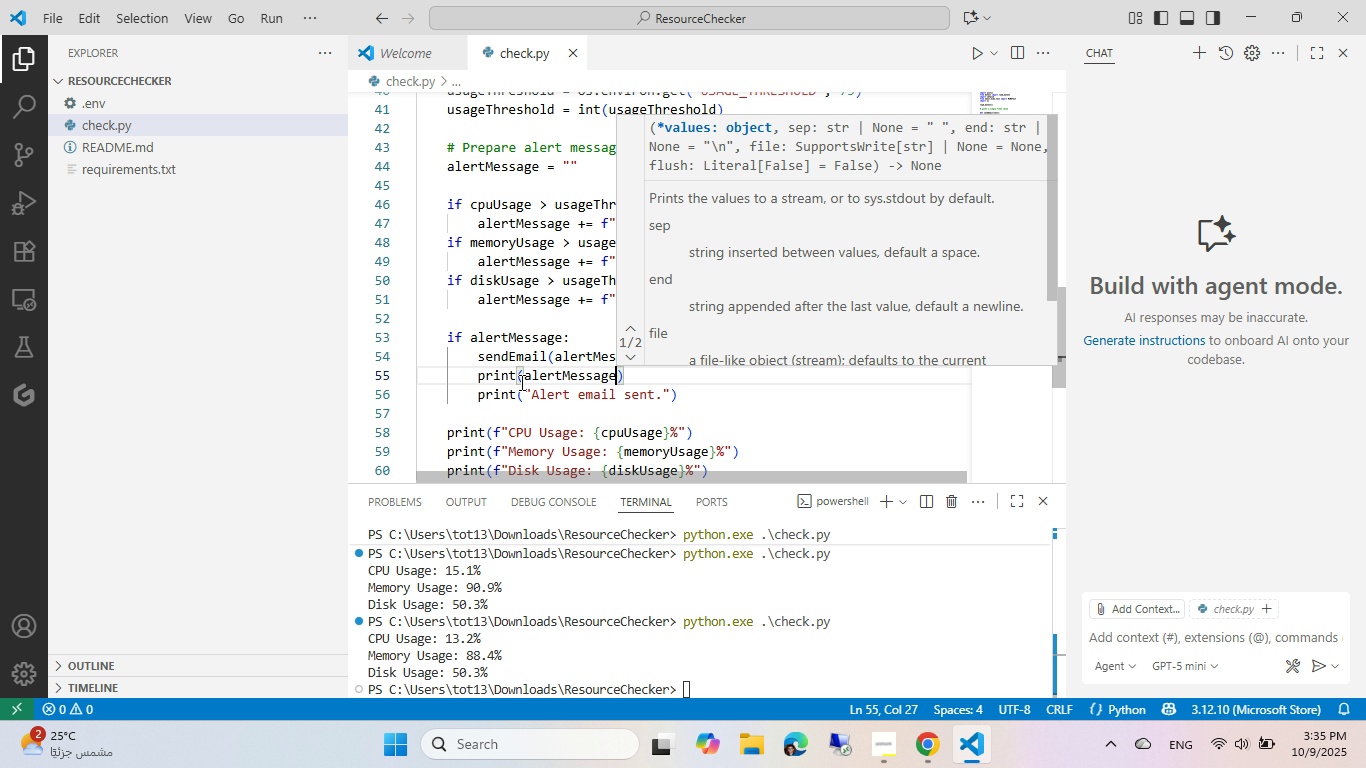 
left_click([514, 383])
 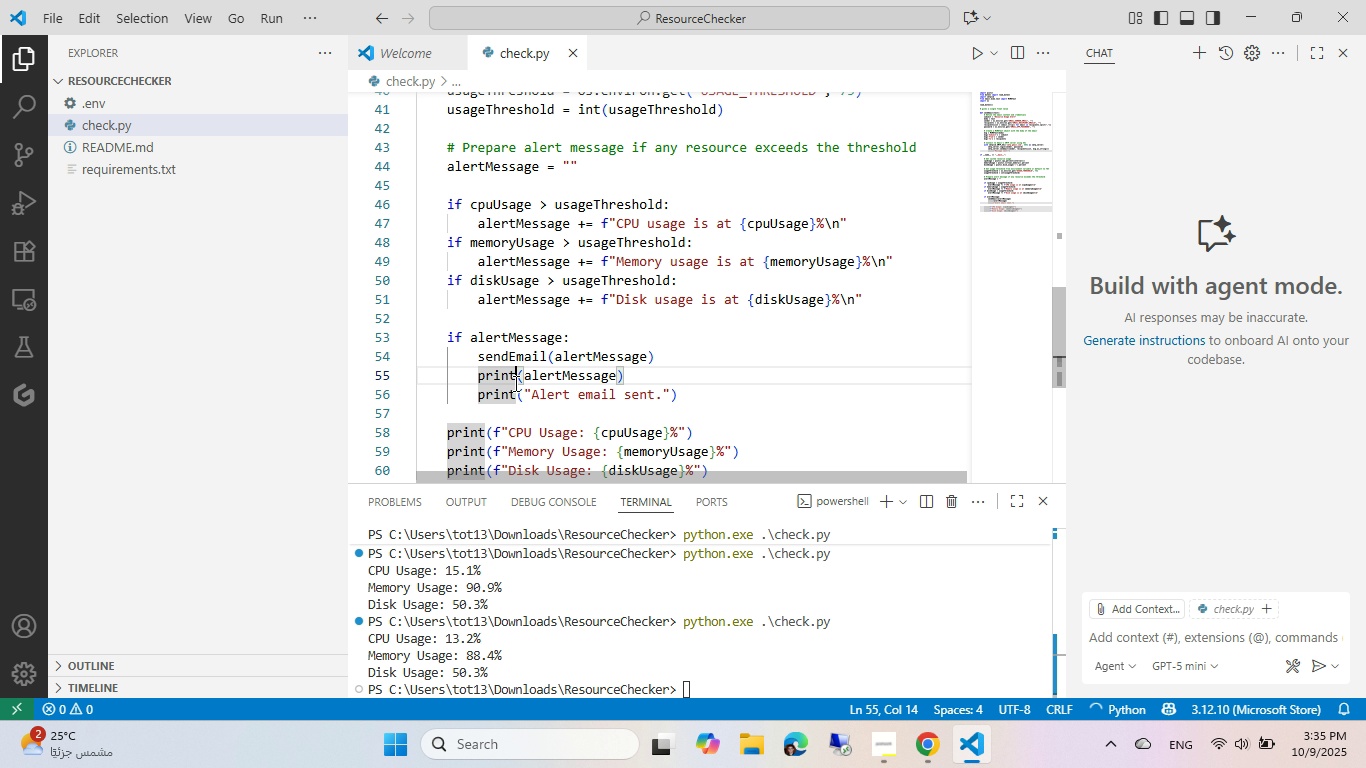 
scroll: coordinate [514, 383], scroll_direction: down, amount: 1.0
 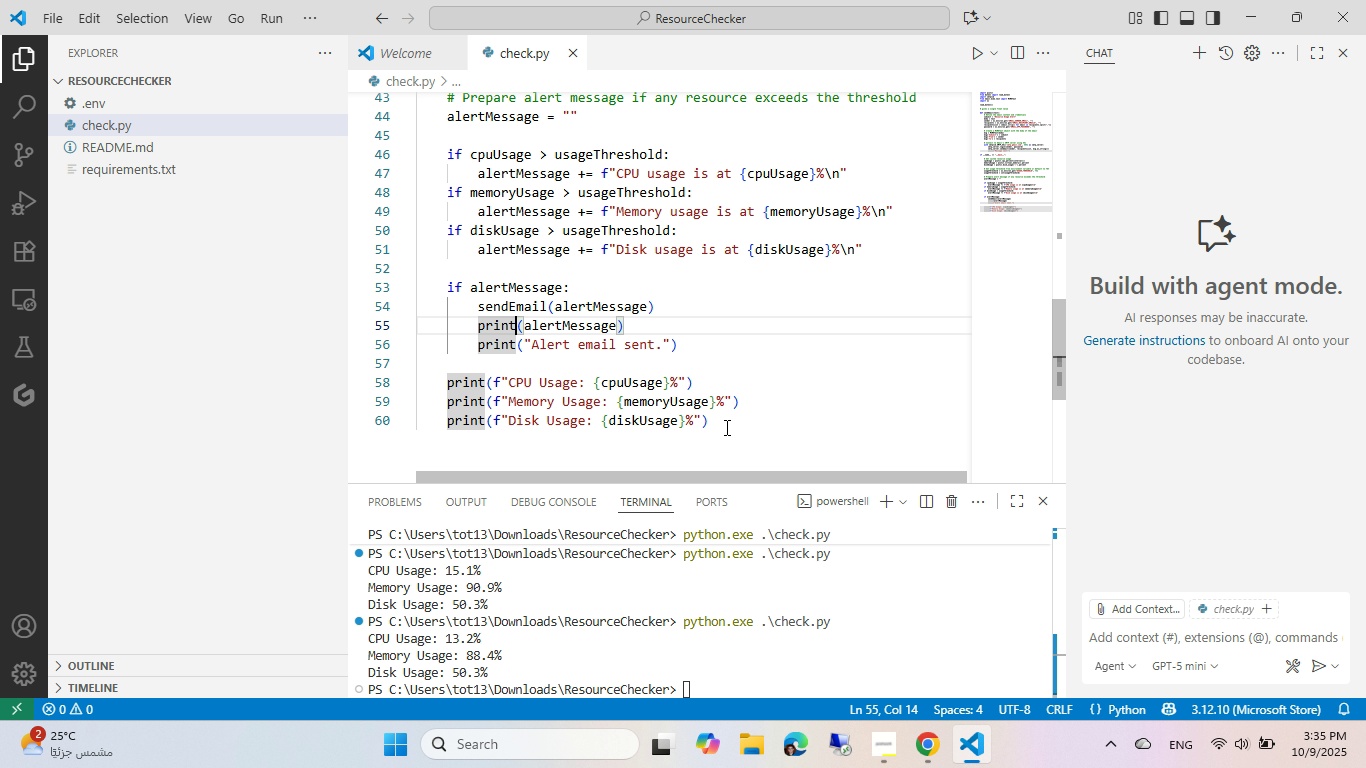 
left_click_drag(start_coordinate=[719, 419], to_coordinate=[393, 382])
 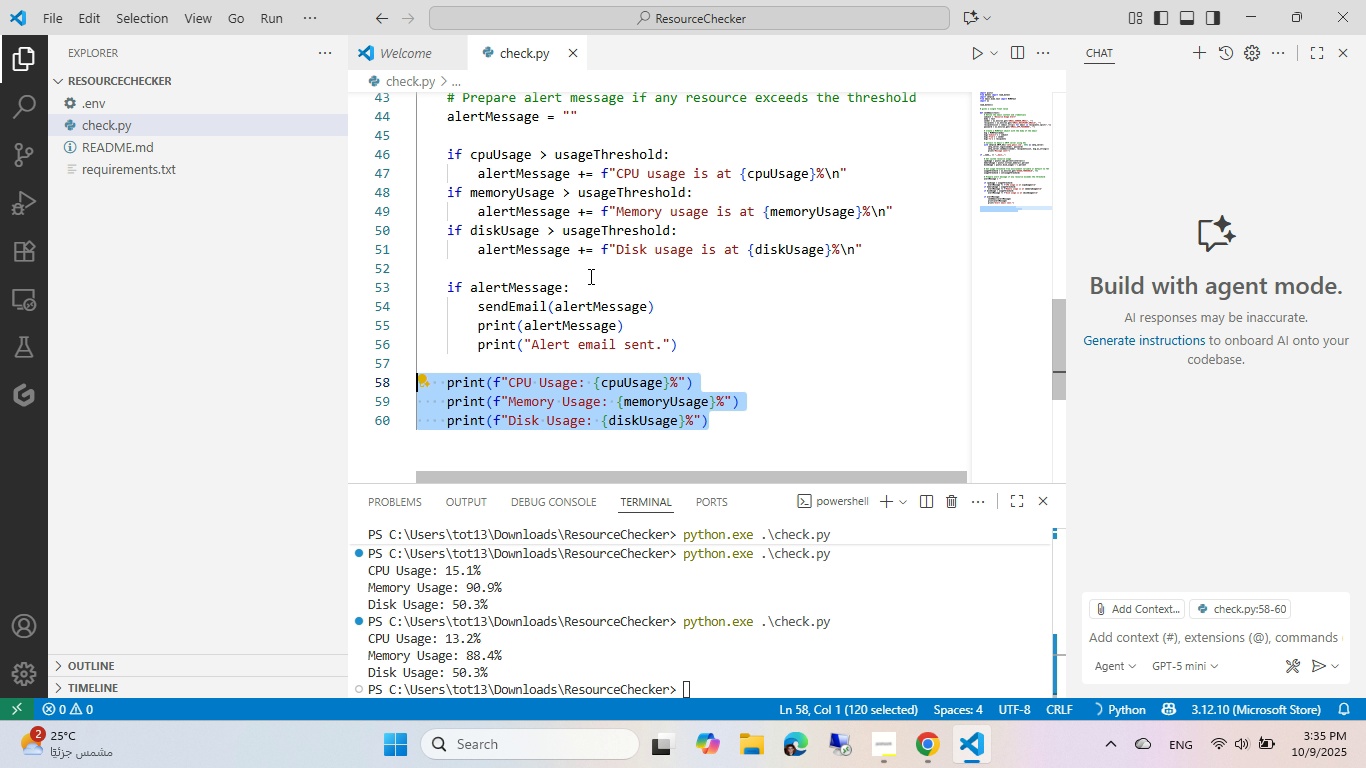 
key(Backspace)
 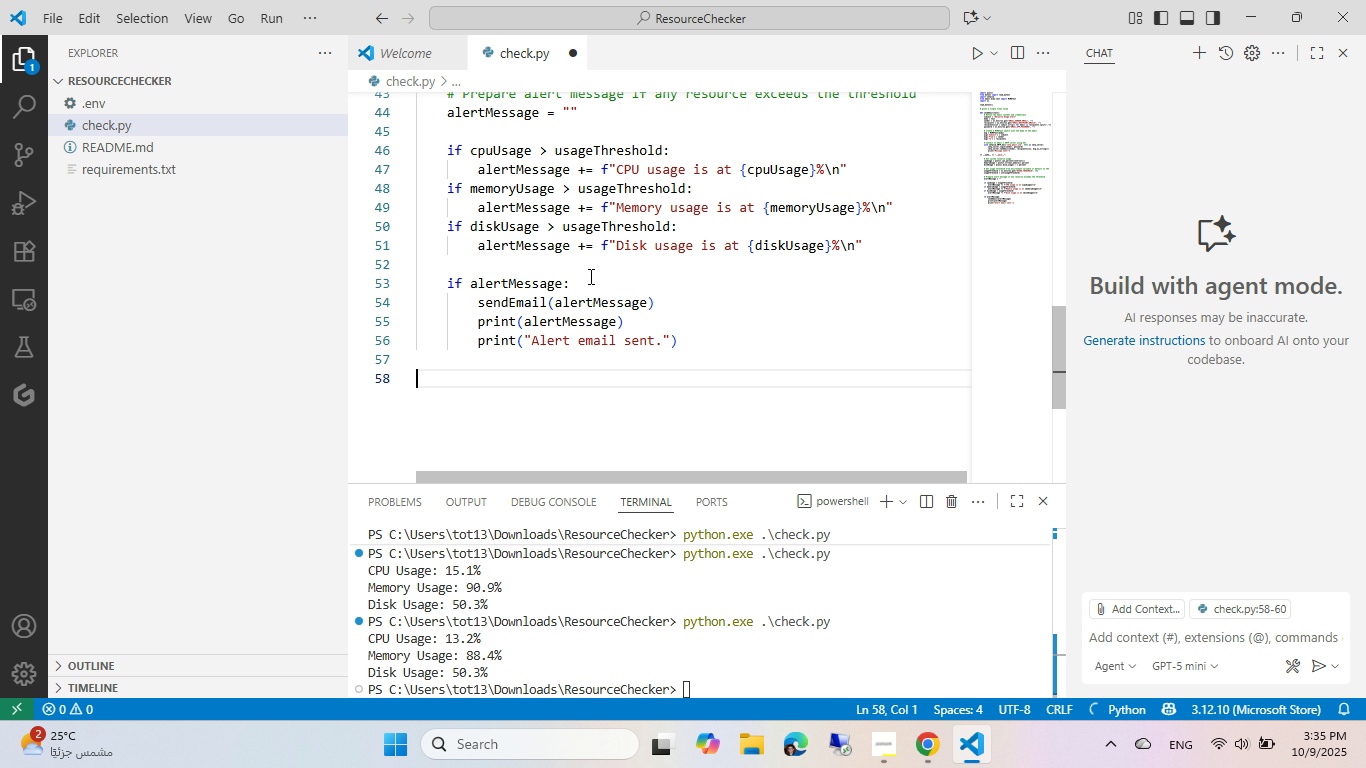 
key(Backspace)
 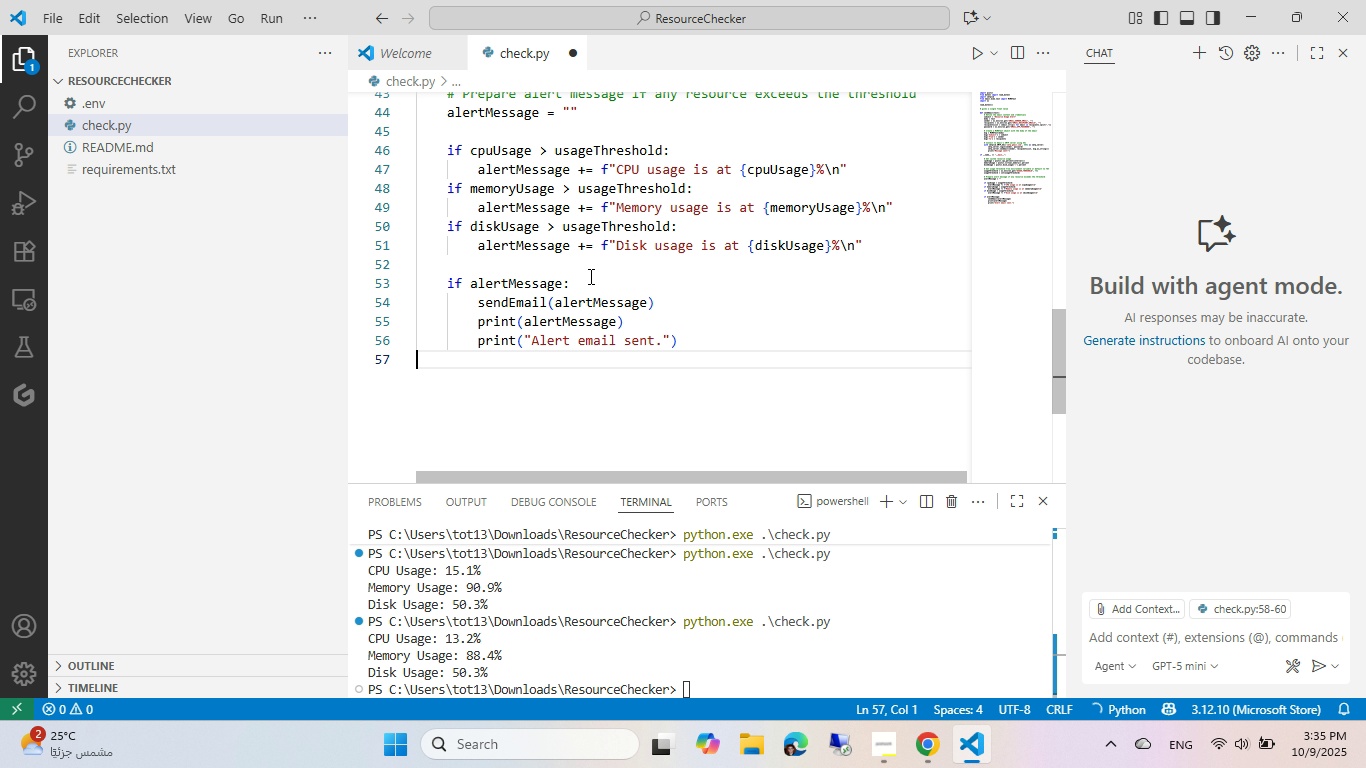 
key(Backspace)
 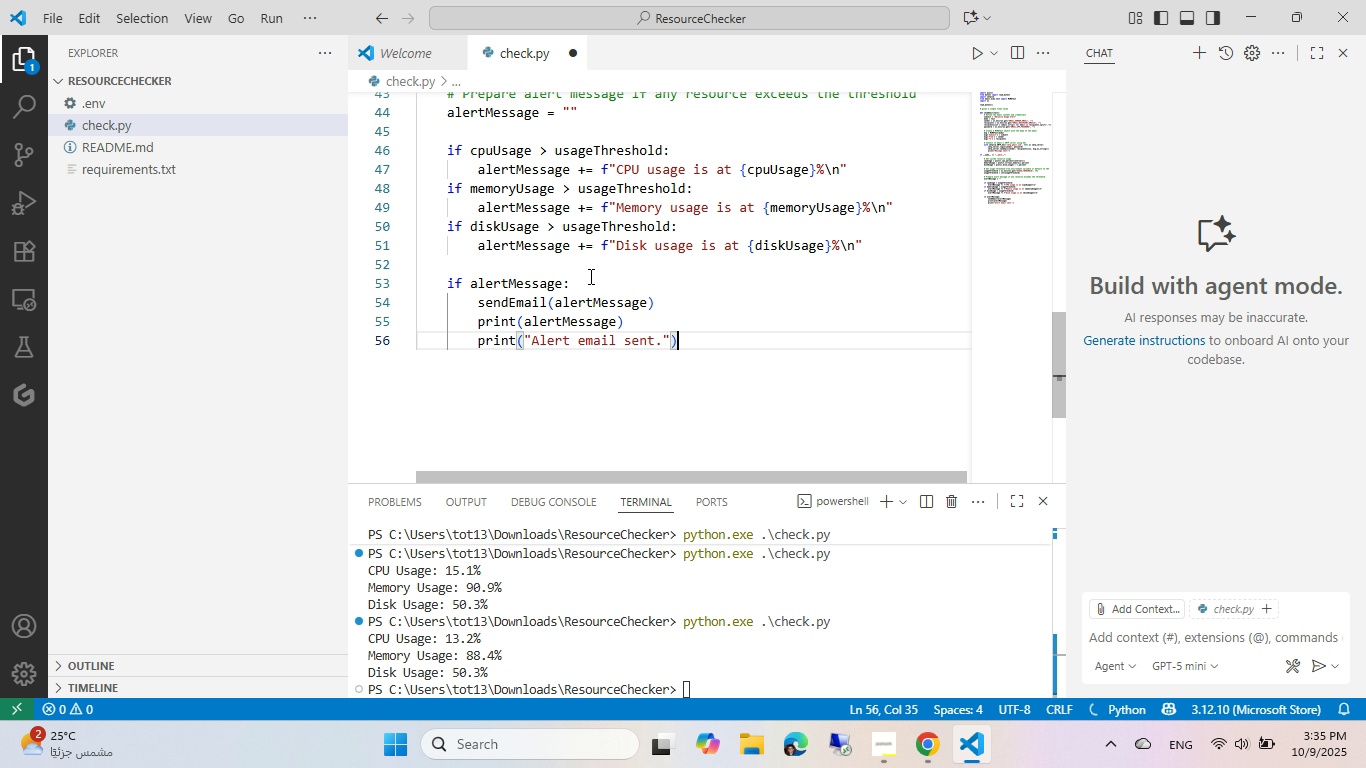 
key(Control+ControlLeft)
 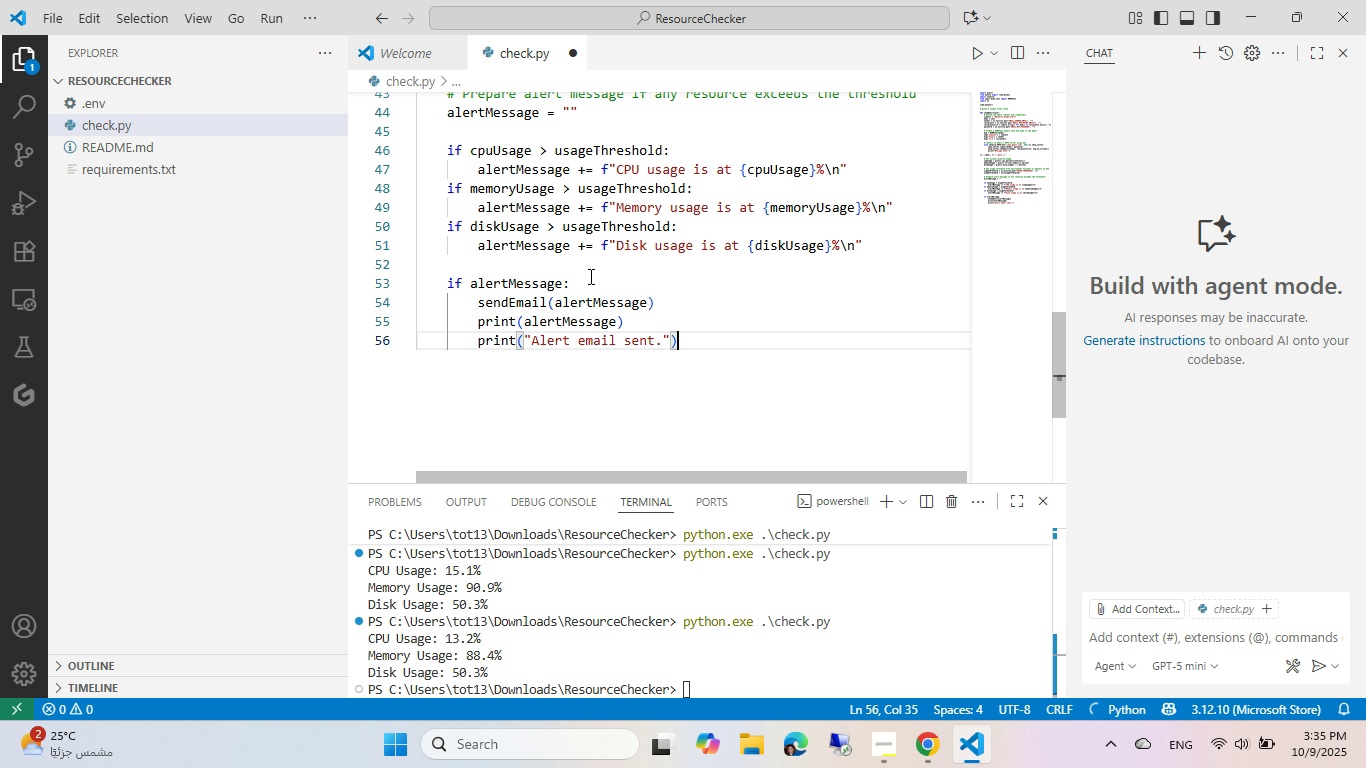 
key(Control+S)
 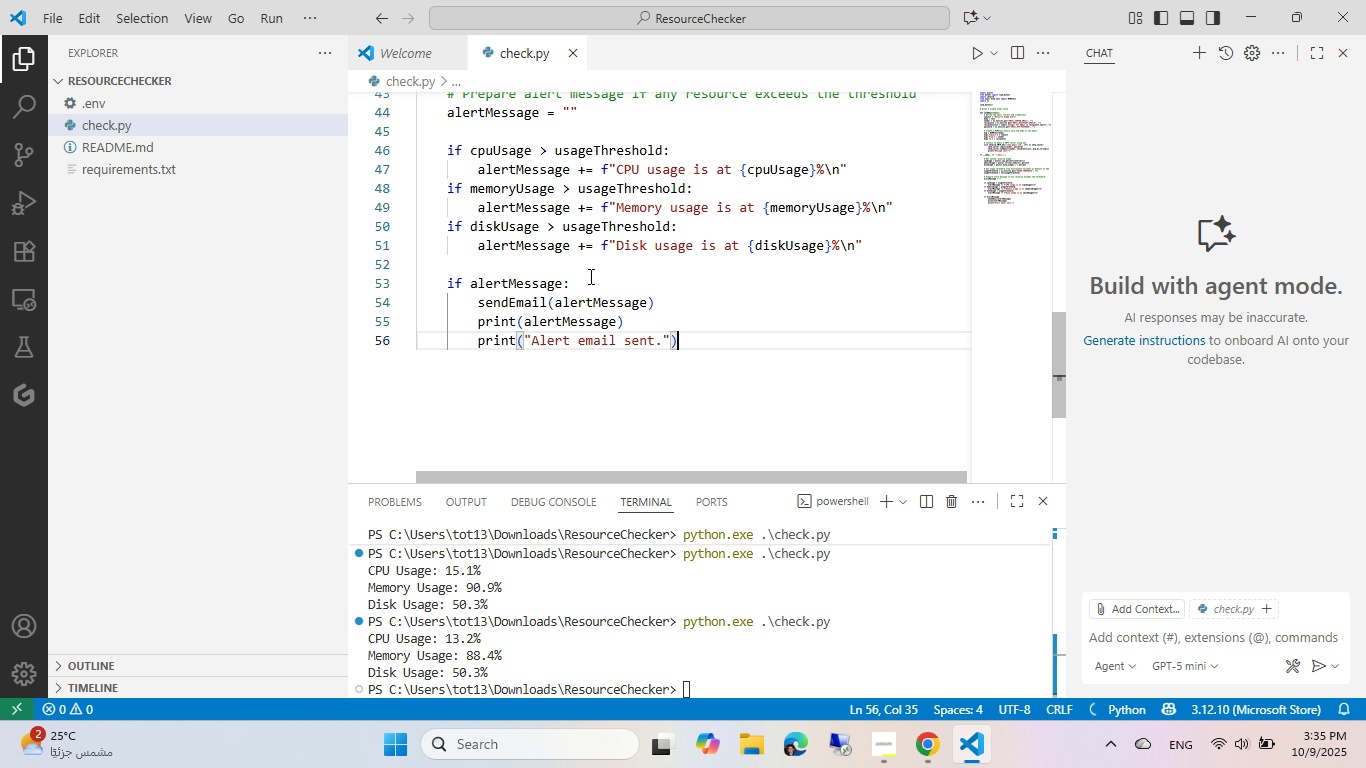 
scroll: coordinate [589, 276], scroll_direction: up, amount: 1.0
 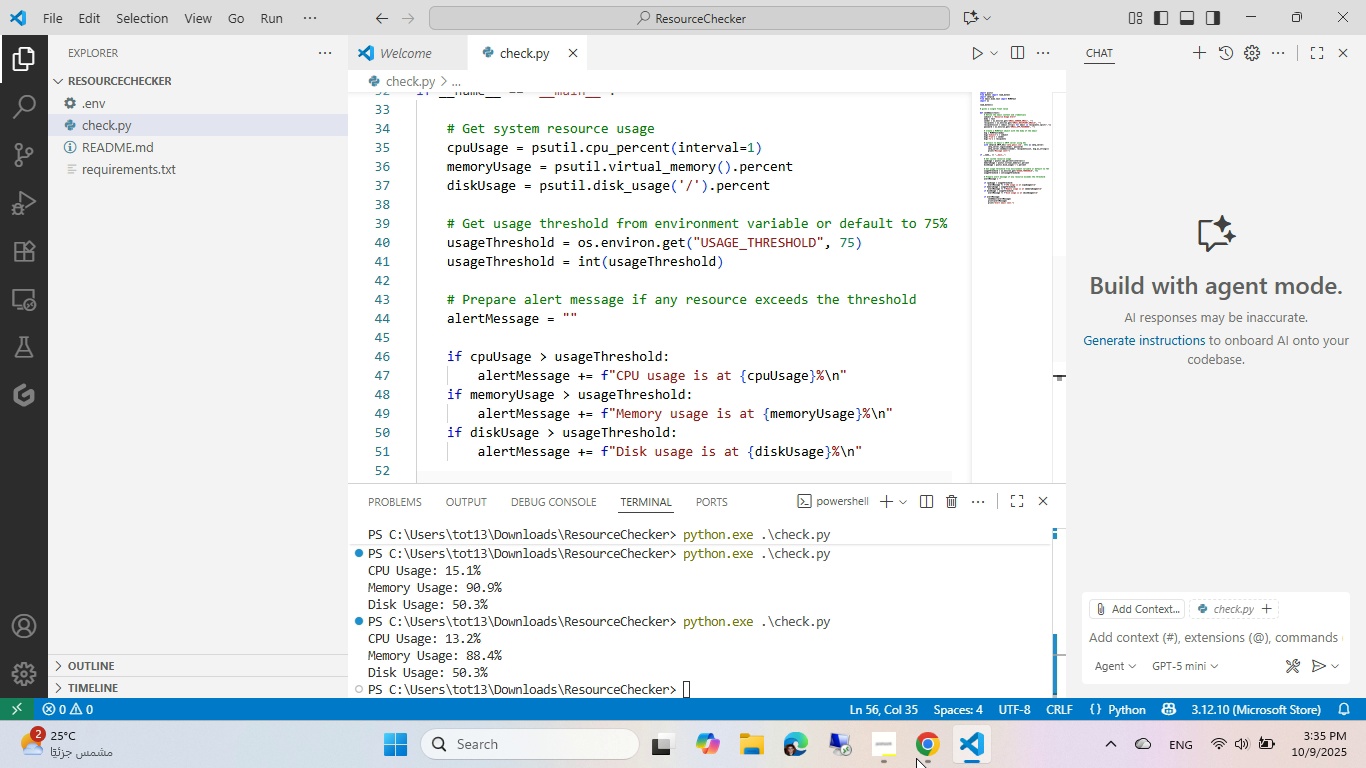 
left_click([925, 750])
 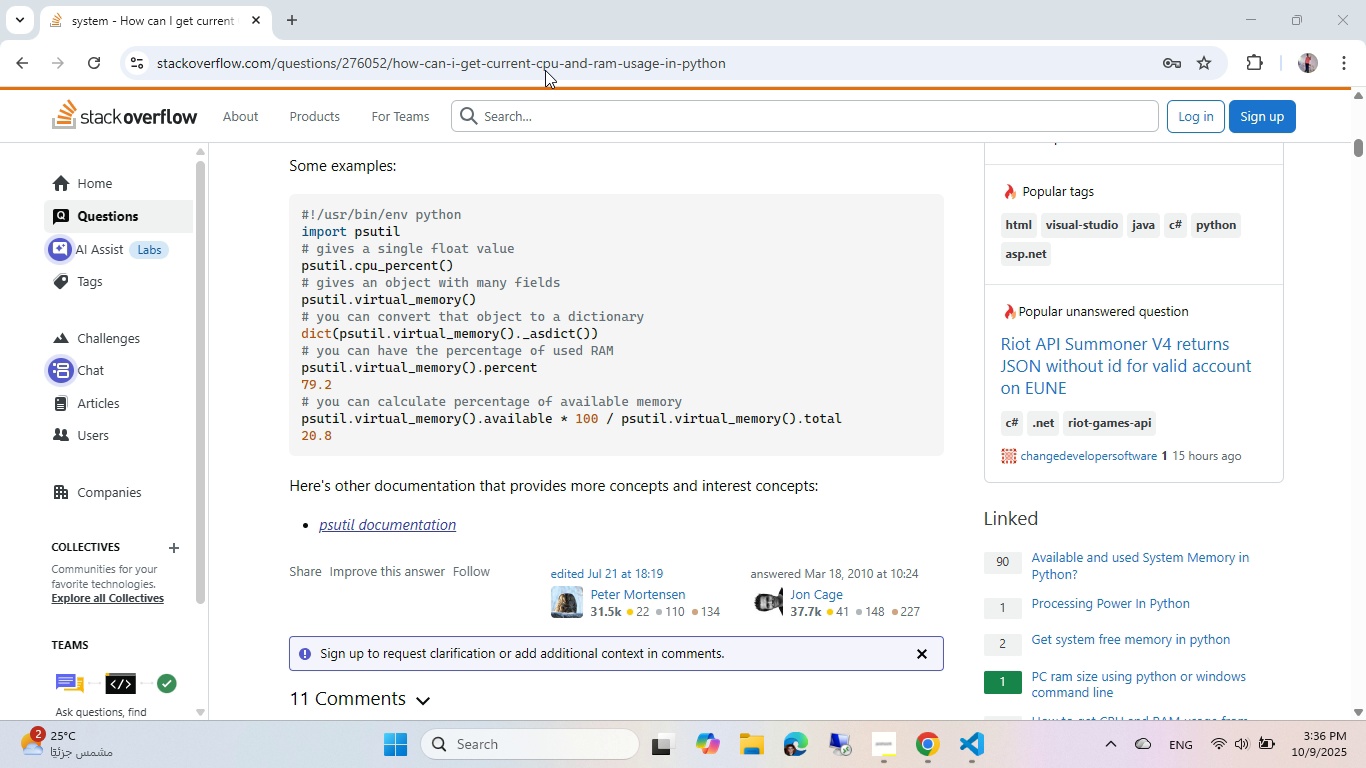 
left_click([545, 61])
 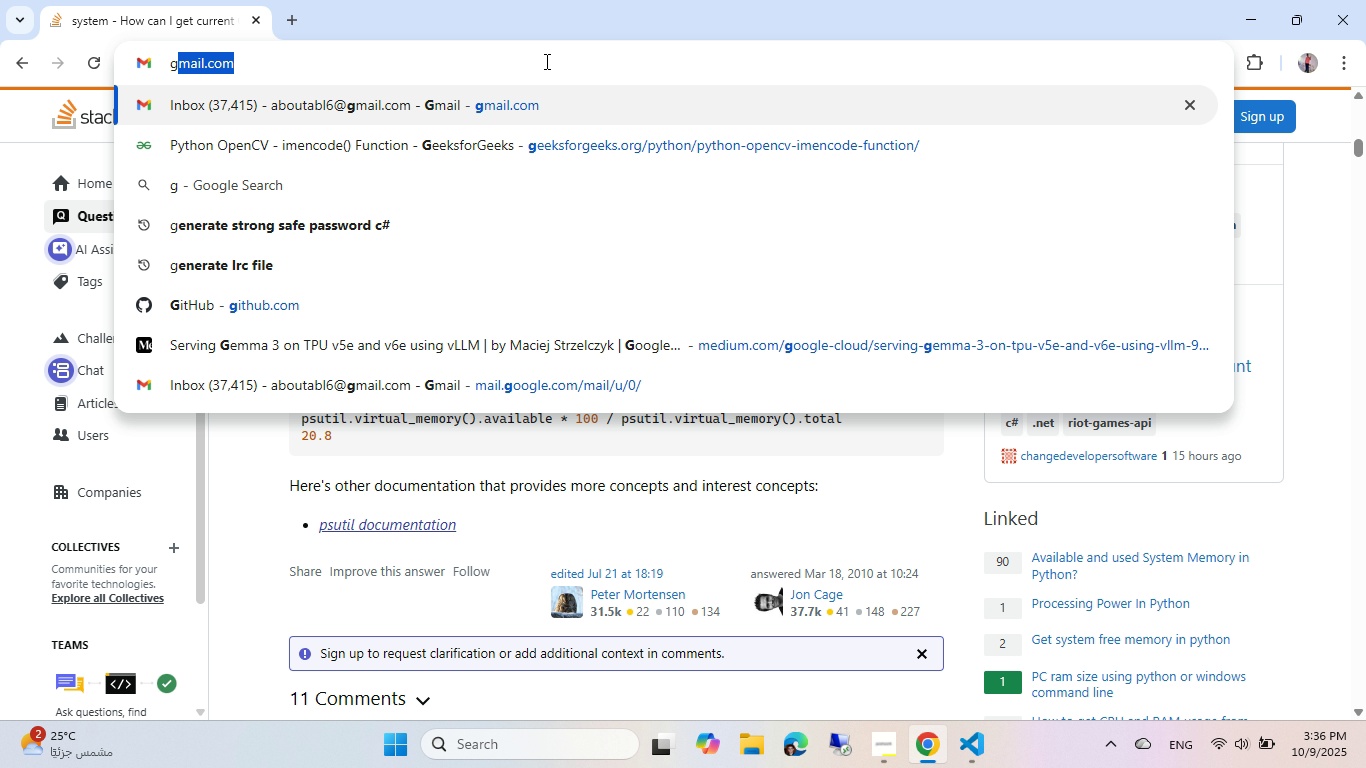 
type(gm)
 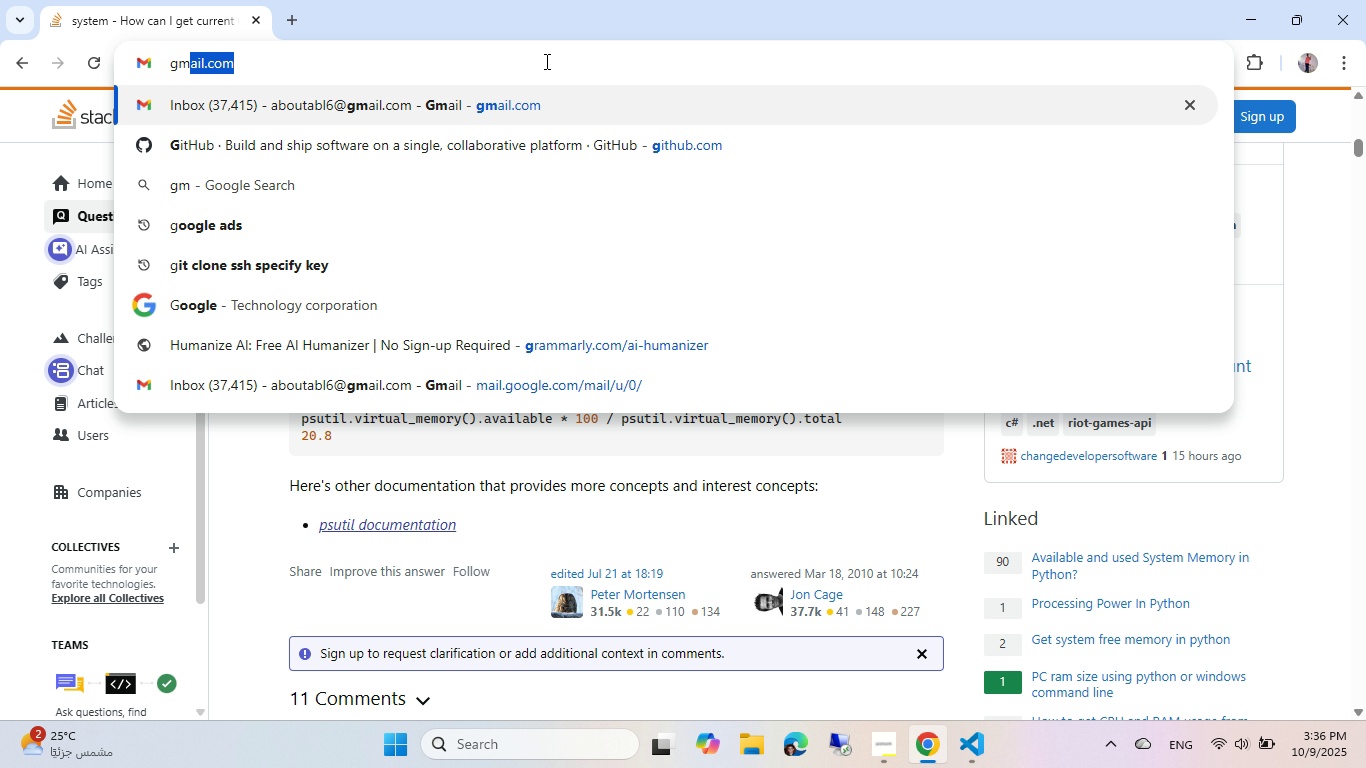 
key(Enter)
 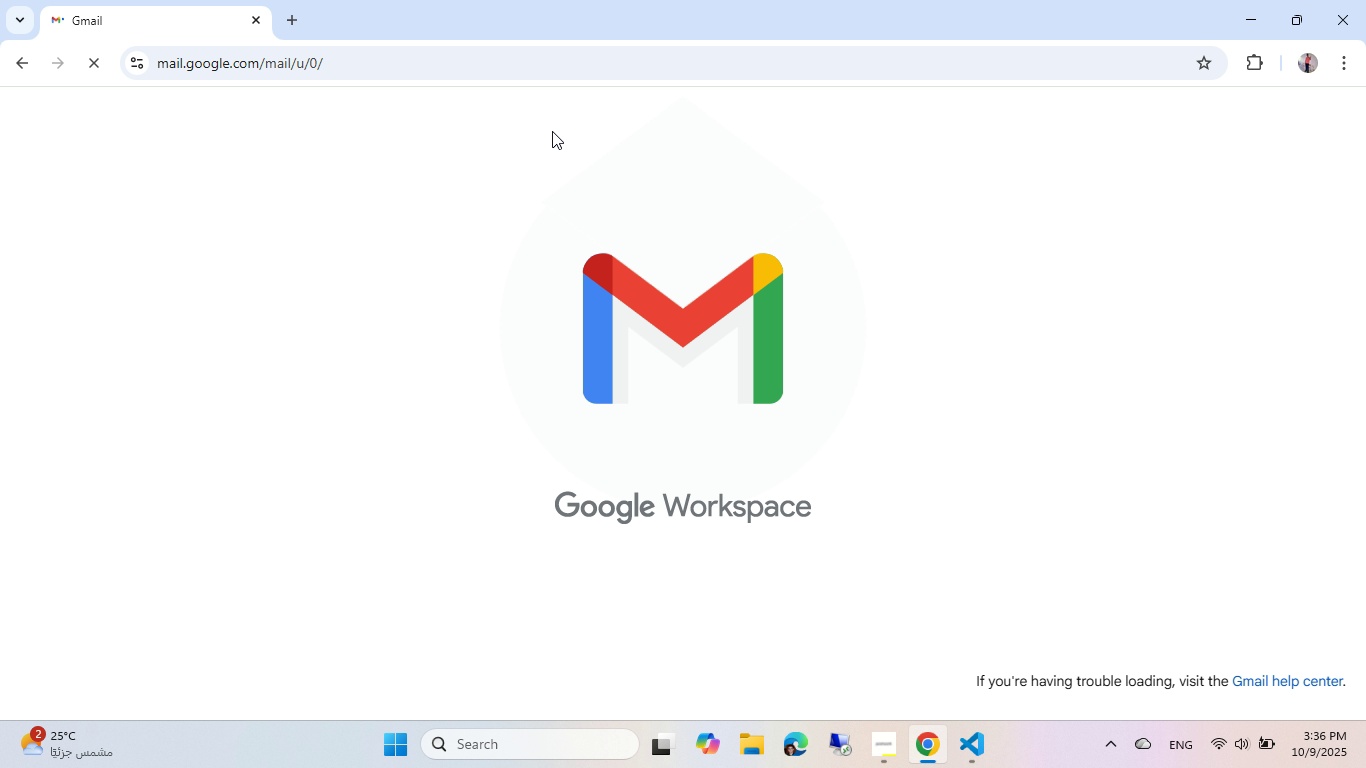 
left_click([478, 57])
 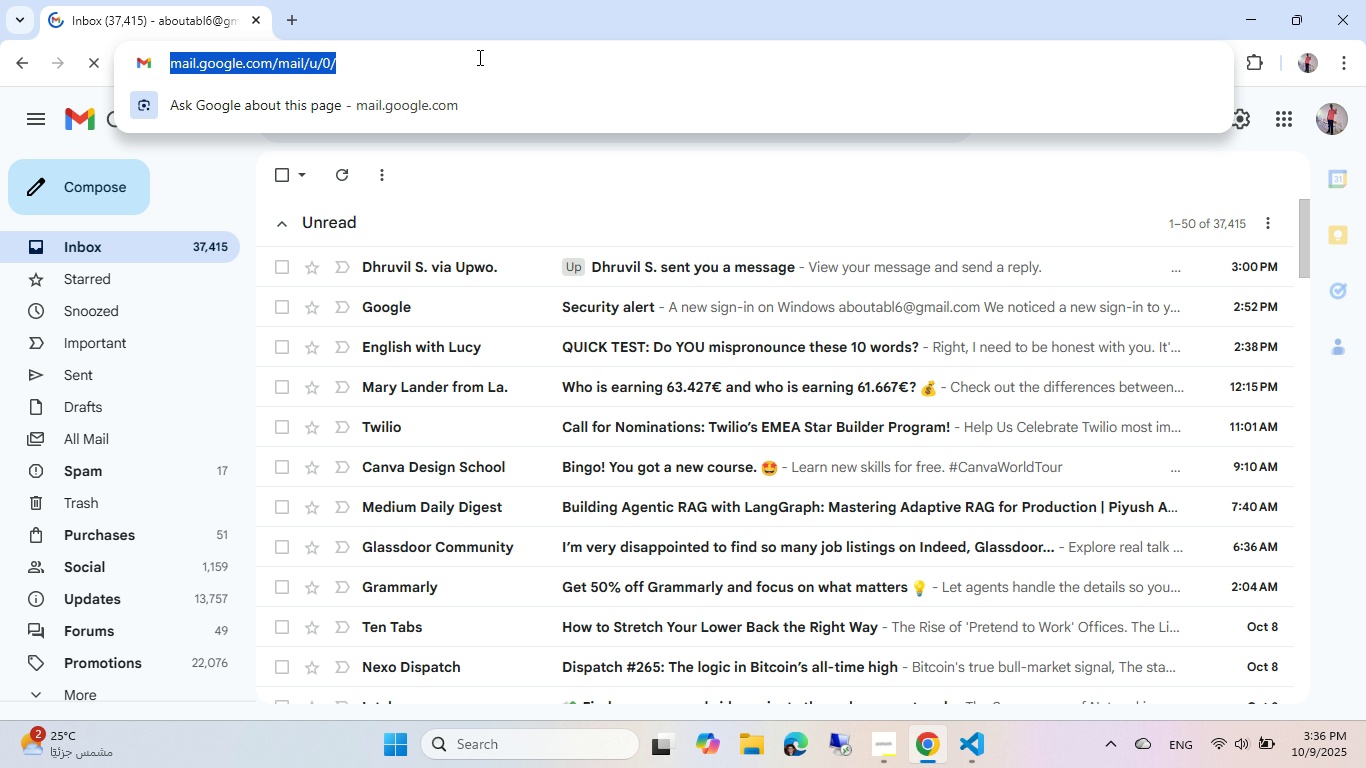 
type(app password)
 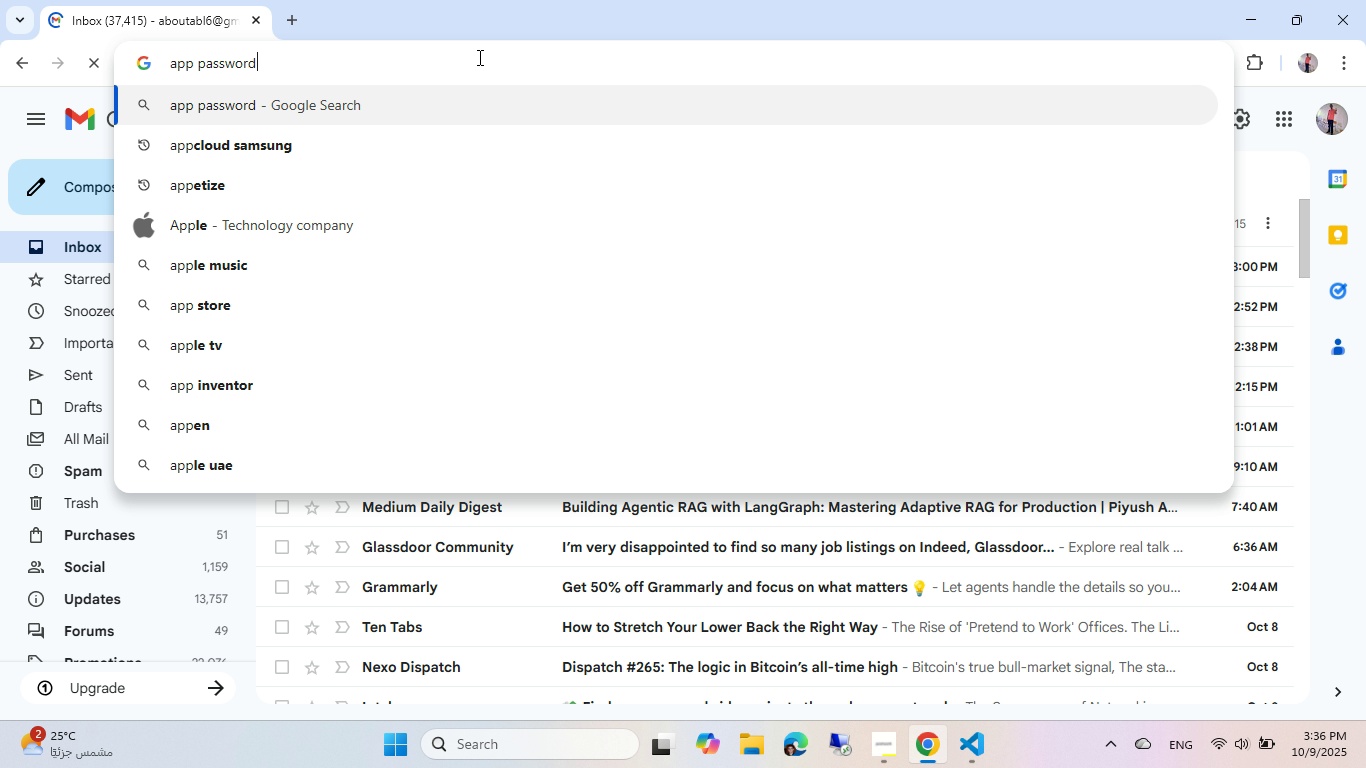 
key(Enter)
 